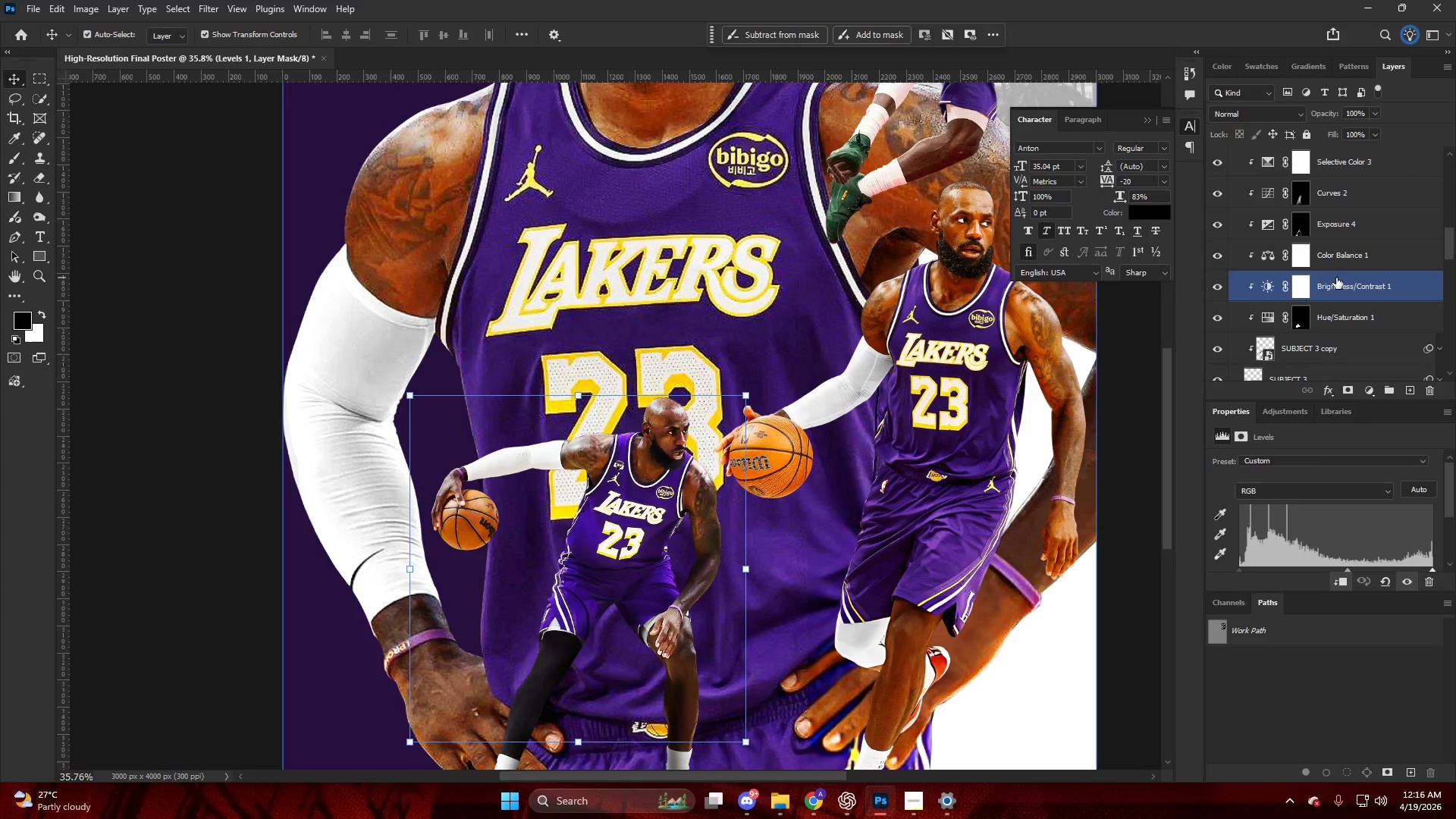 
scroll: coordinate [1336, 278], scroll_direction: down, amount: 7.0
 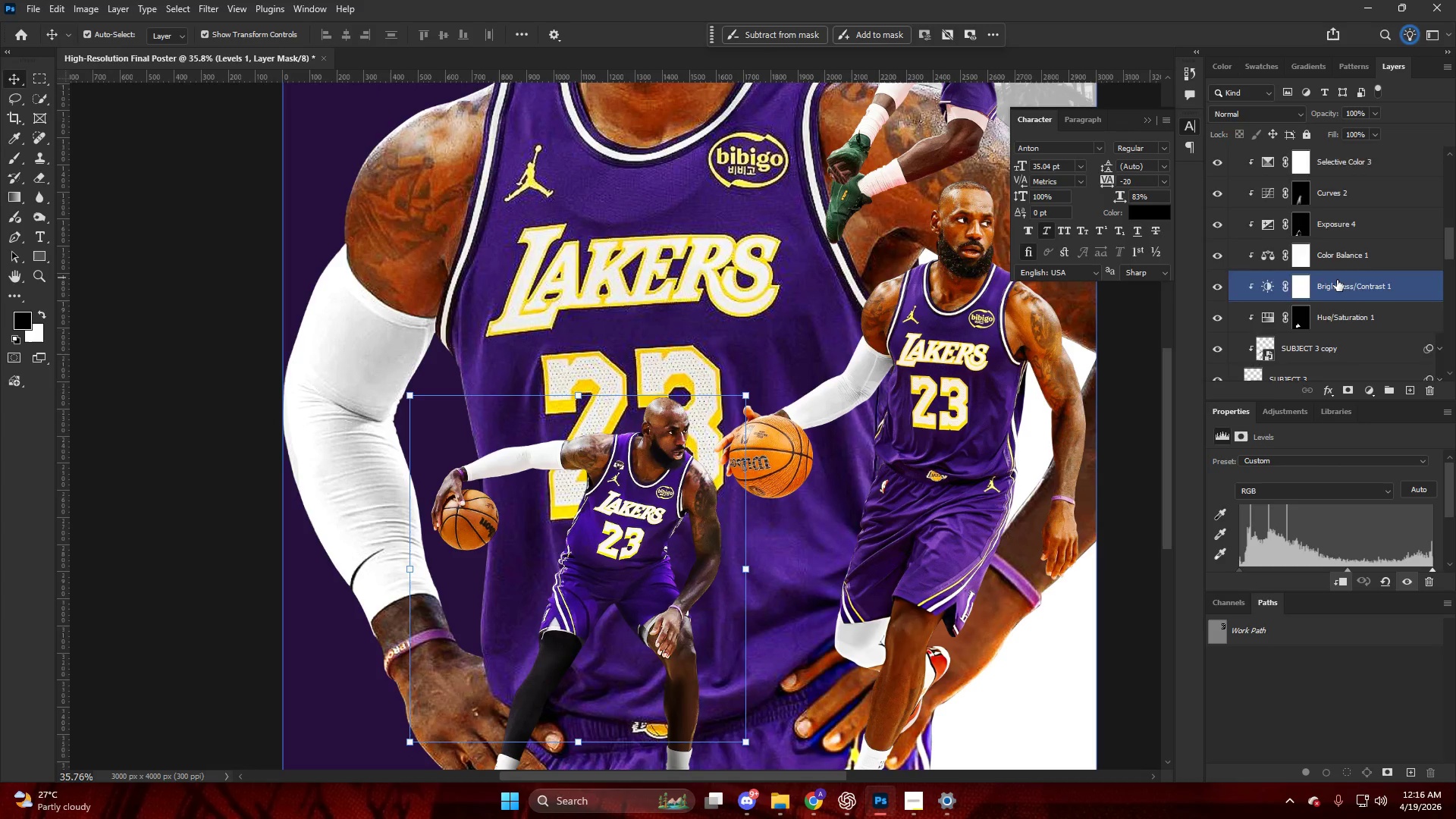 
scroll: coordinate [1340, 279], scroll_direction: up, amount: 5.0
 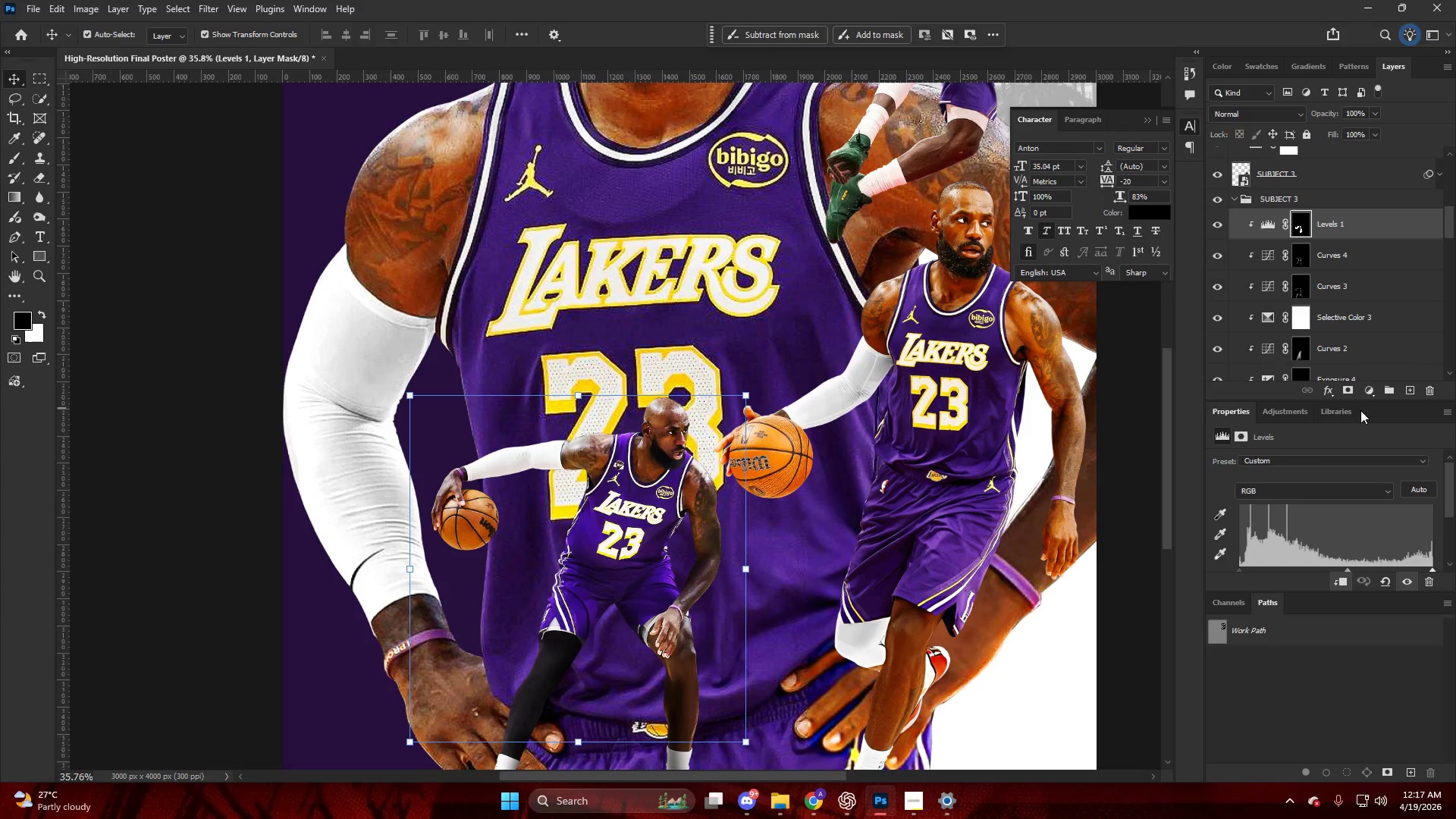 
left_click([1360, 390])
 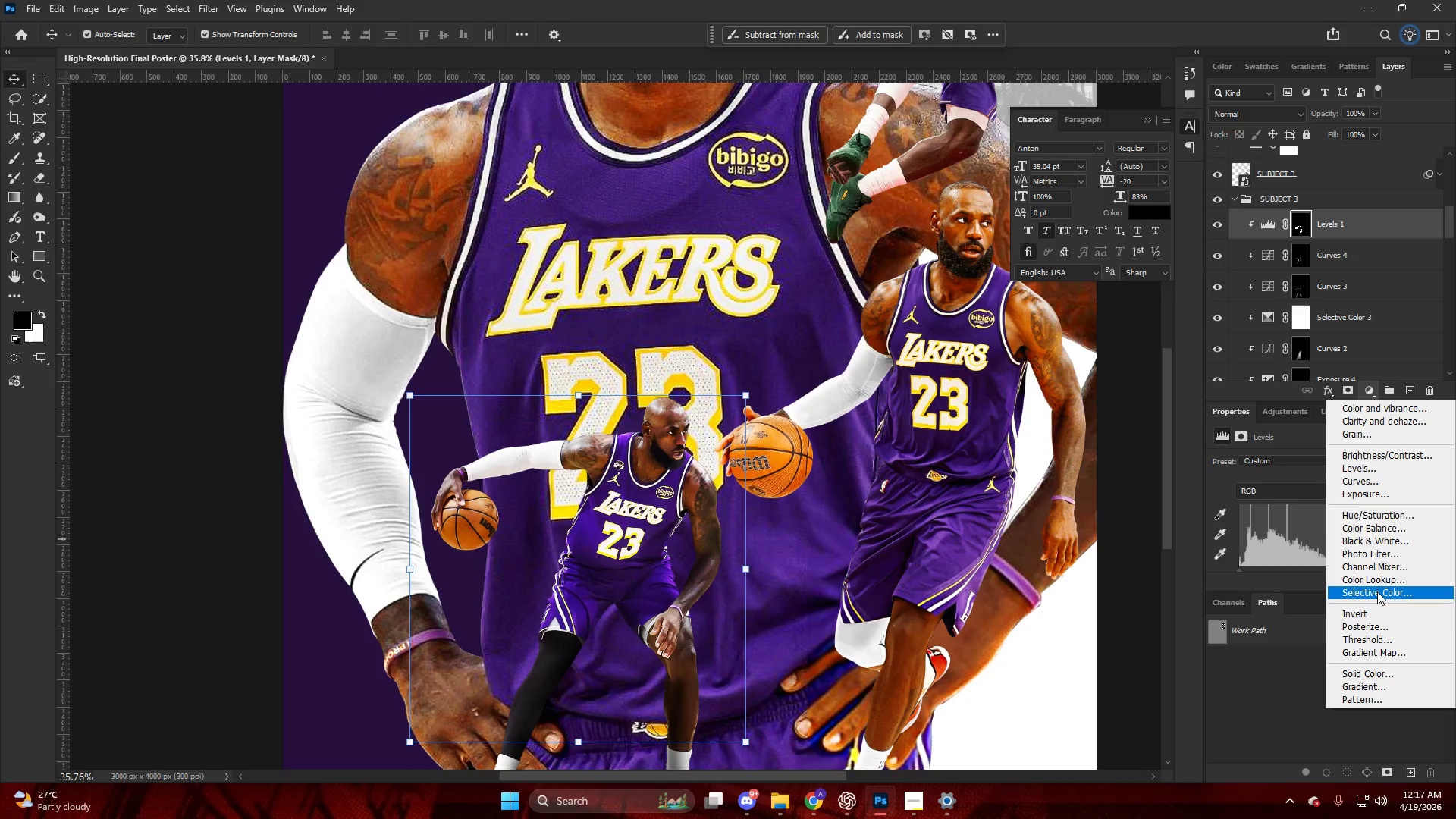 
left_click([1377, 592])
 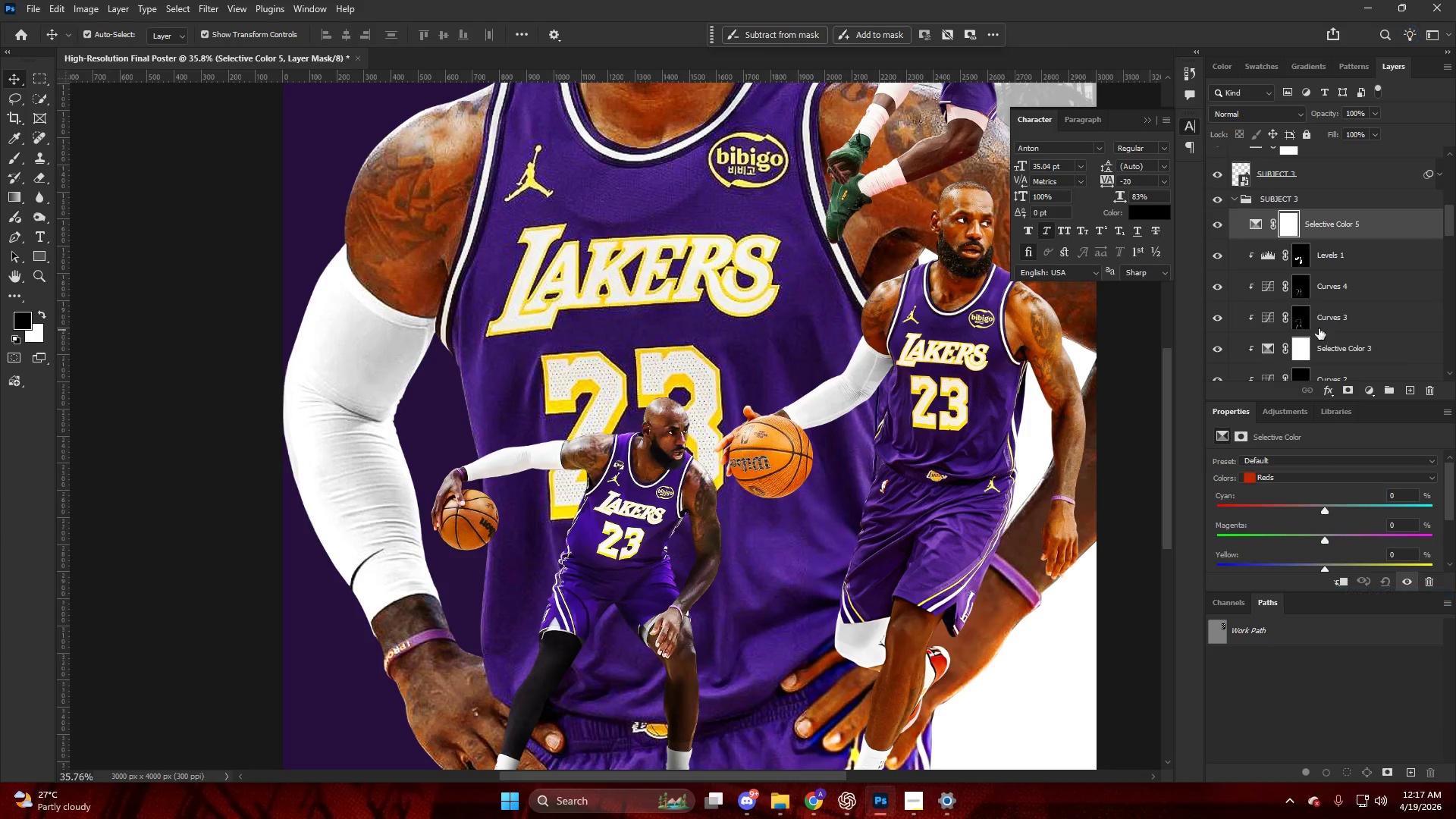 
hold_key(key=AltLeft, duration=1.89)
left_click([1344, 241])
 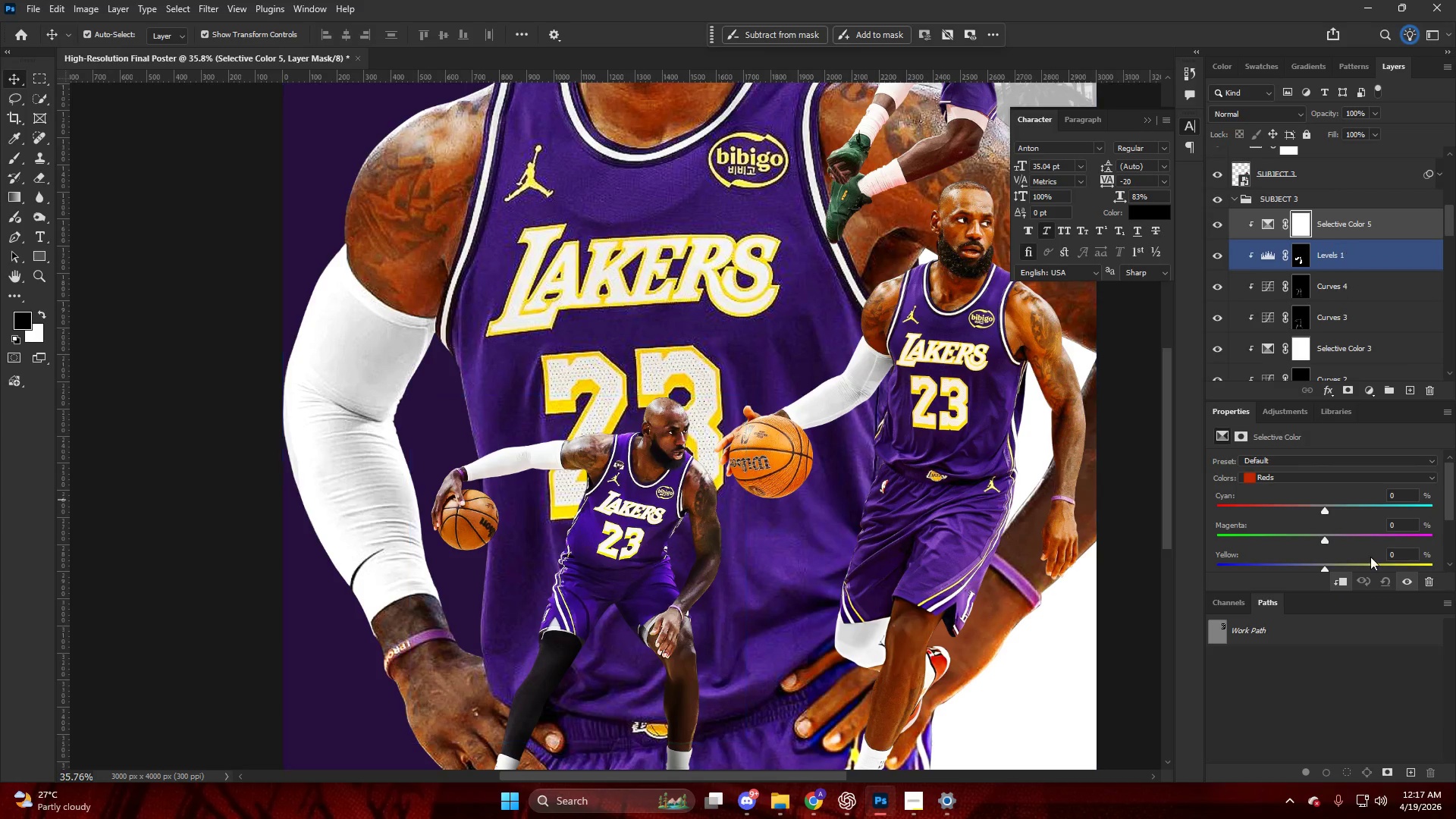 
scroll: coordinate [1353, 553], scroll_direction: down, amount: 3.0
 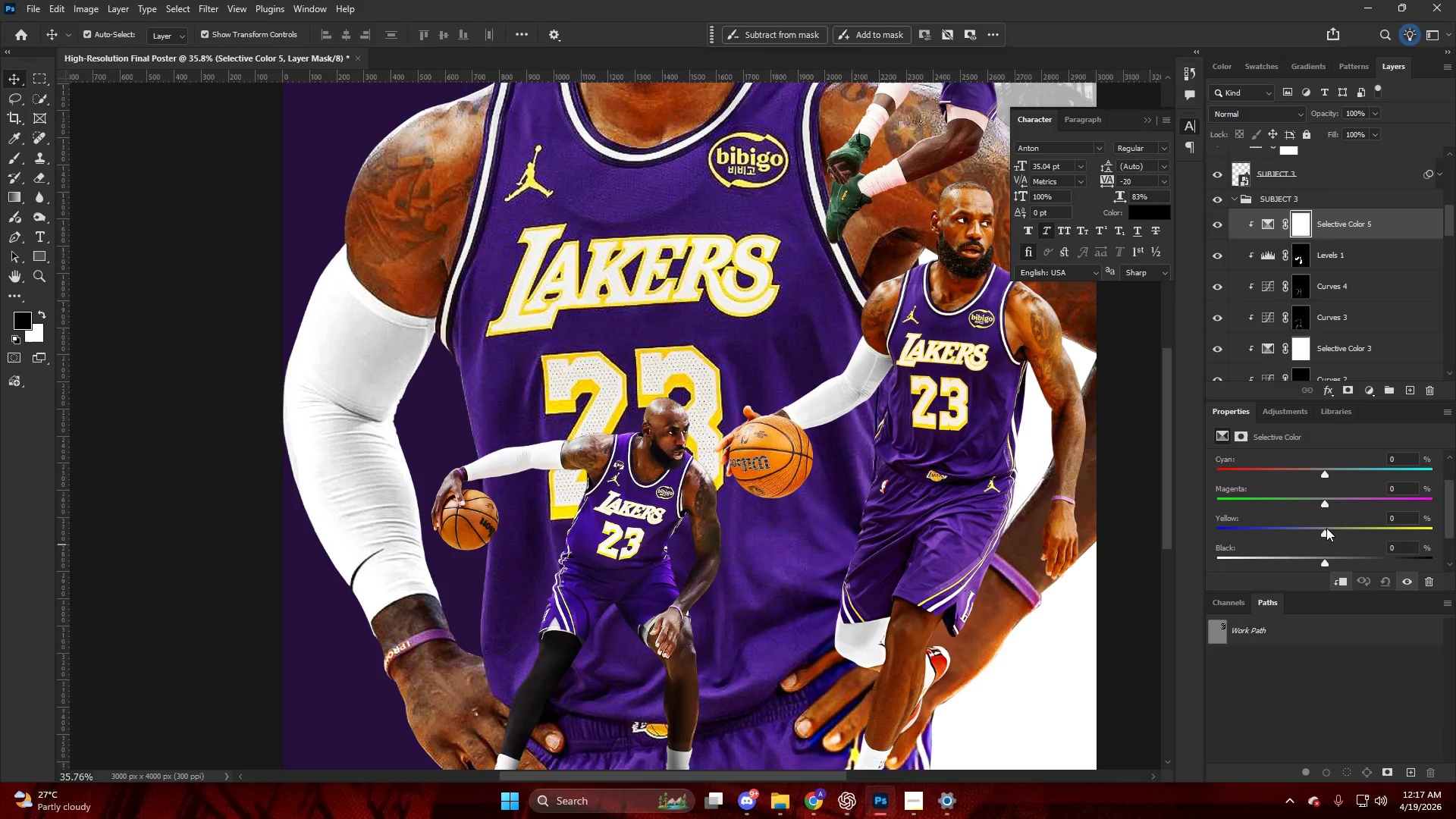 
left_click_drag(start_coordinate=[1327, 531], to_coordinate=[1387, 537])
 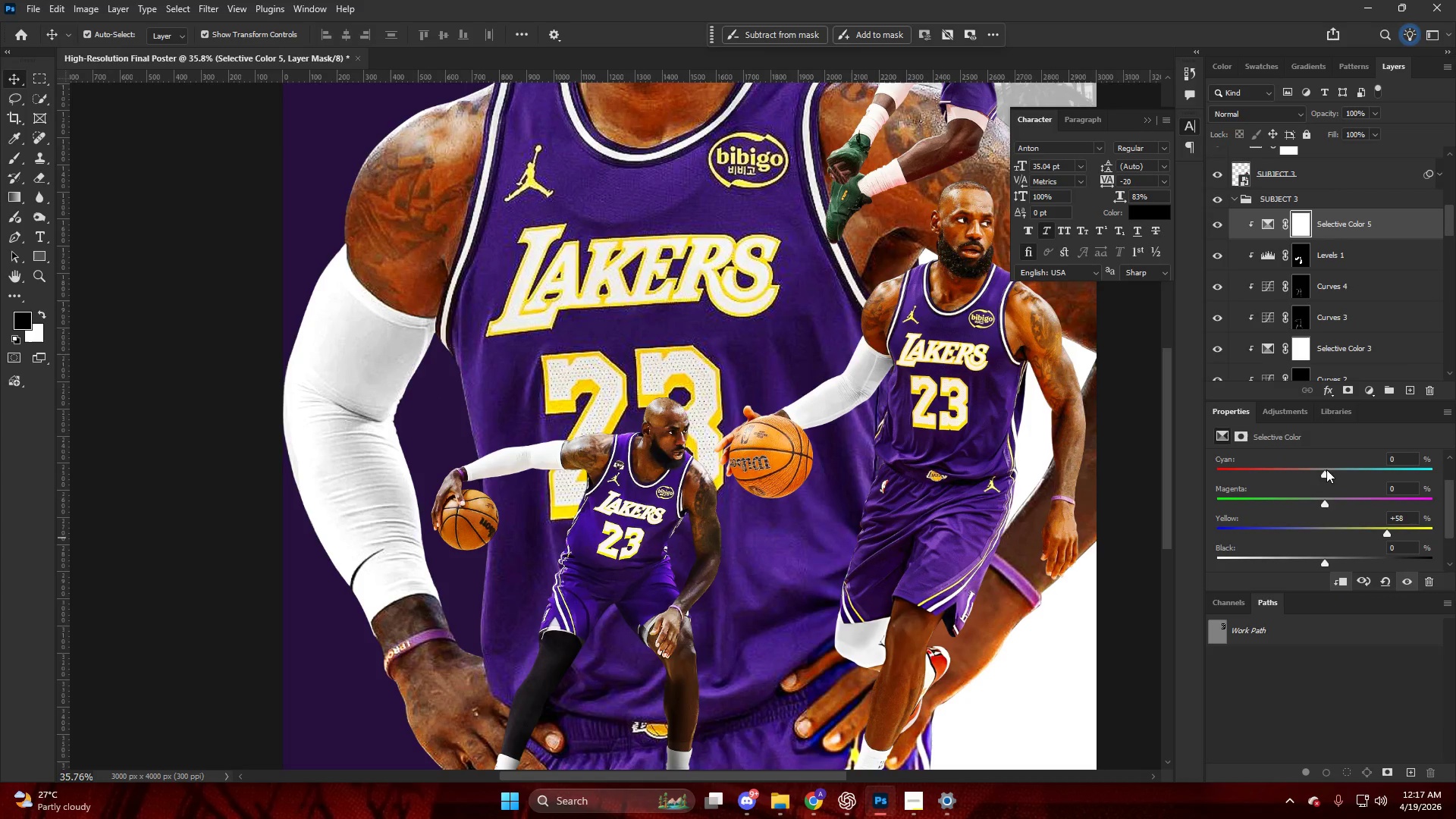 
left_click_drag(start_coordinate=[1322, 469], to_coordinate=[1266, 485])
 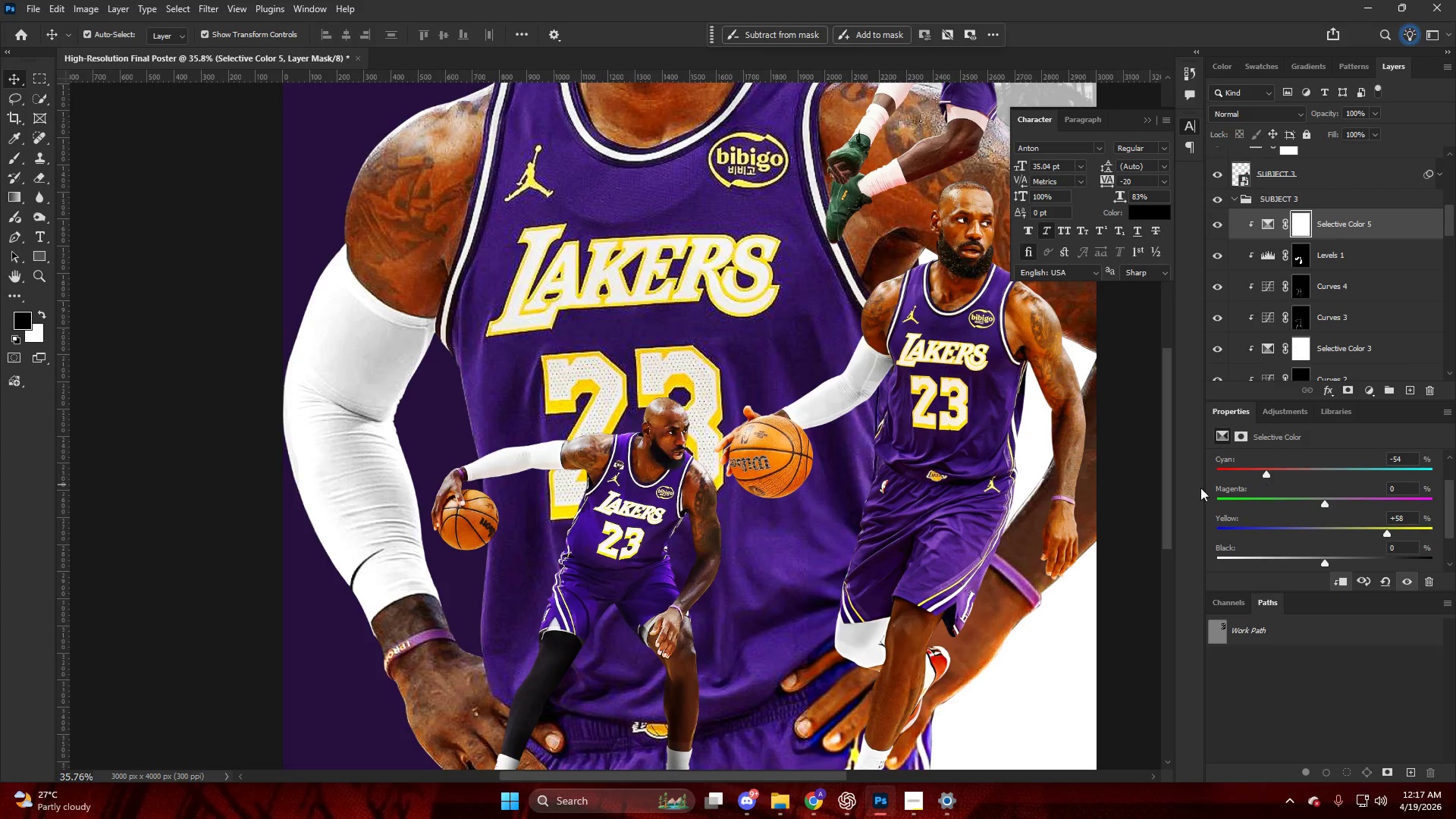 
hold_key(key=AltLeft, duration=0.36)
scroll: coordinate [833, 488], scroll_direction: down, amount: 2.0
 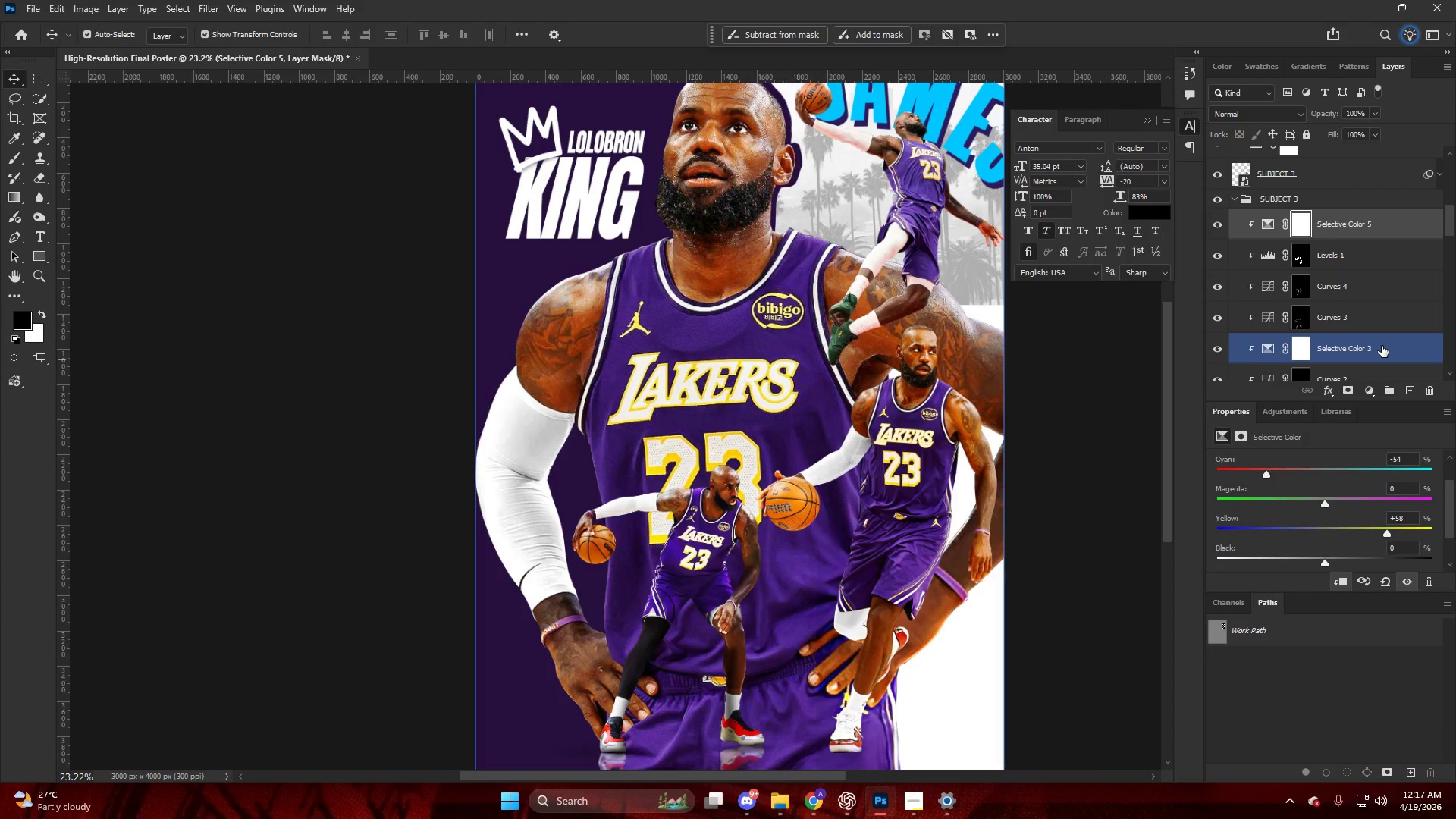 
key(Alt+AltLeft)
 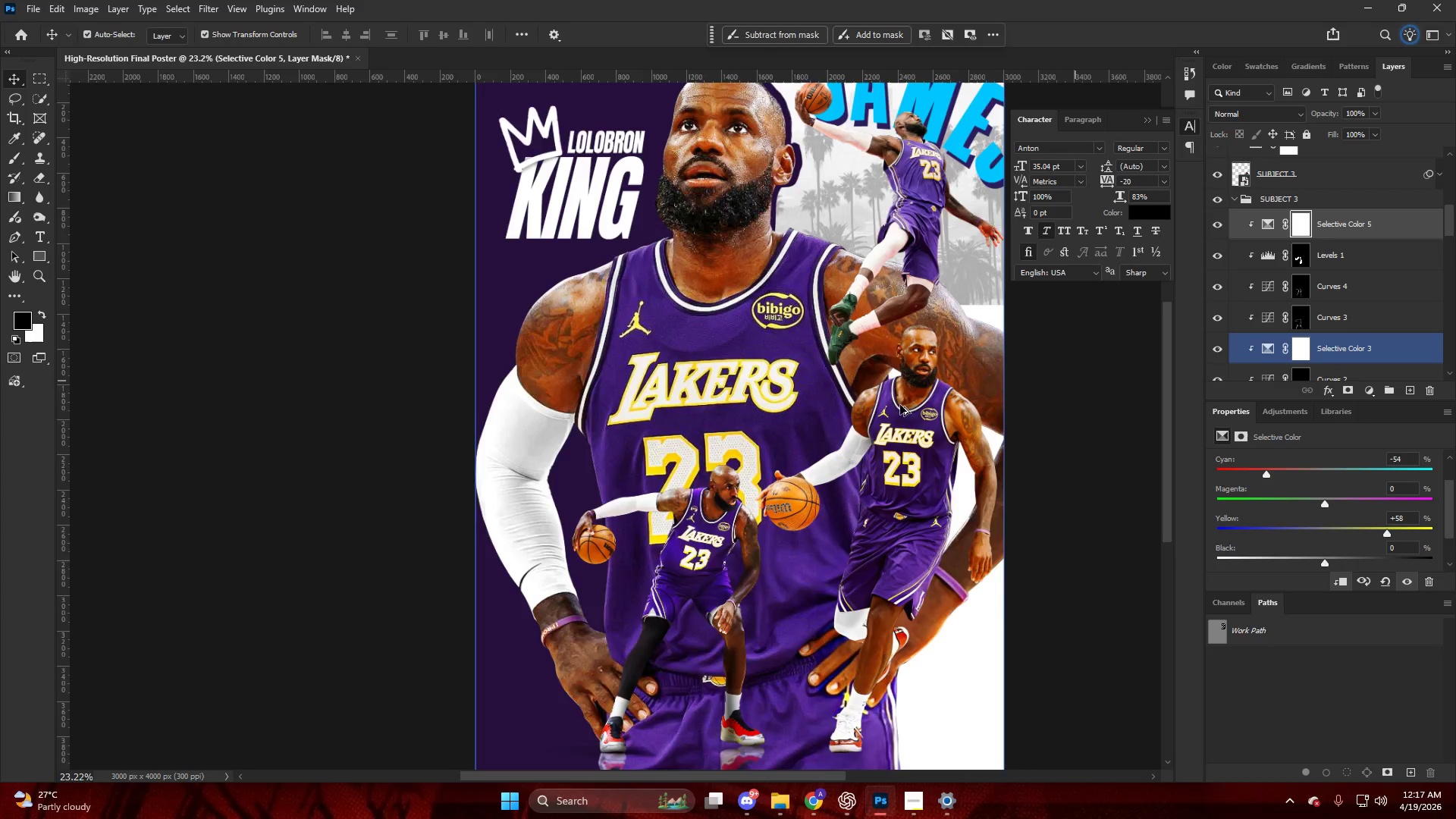 
scroll: coordinate [1332, 503], scroll_direction: down, amount: 7.0
 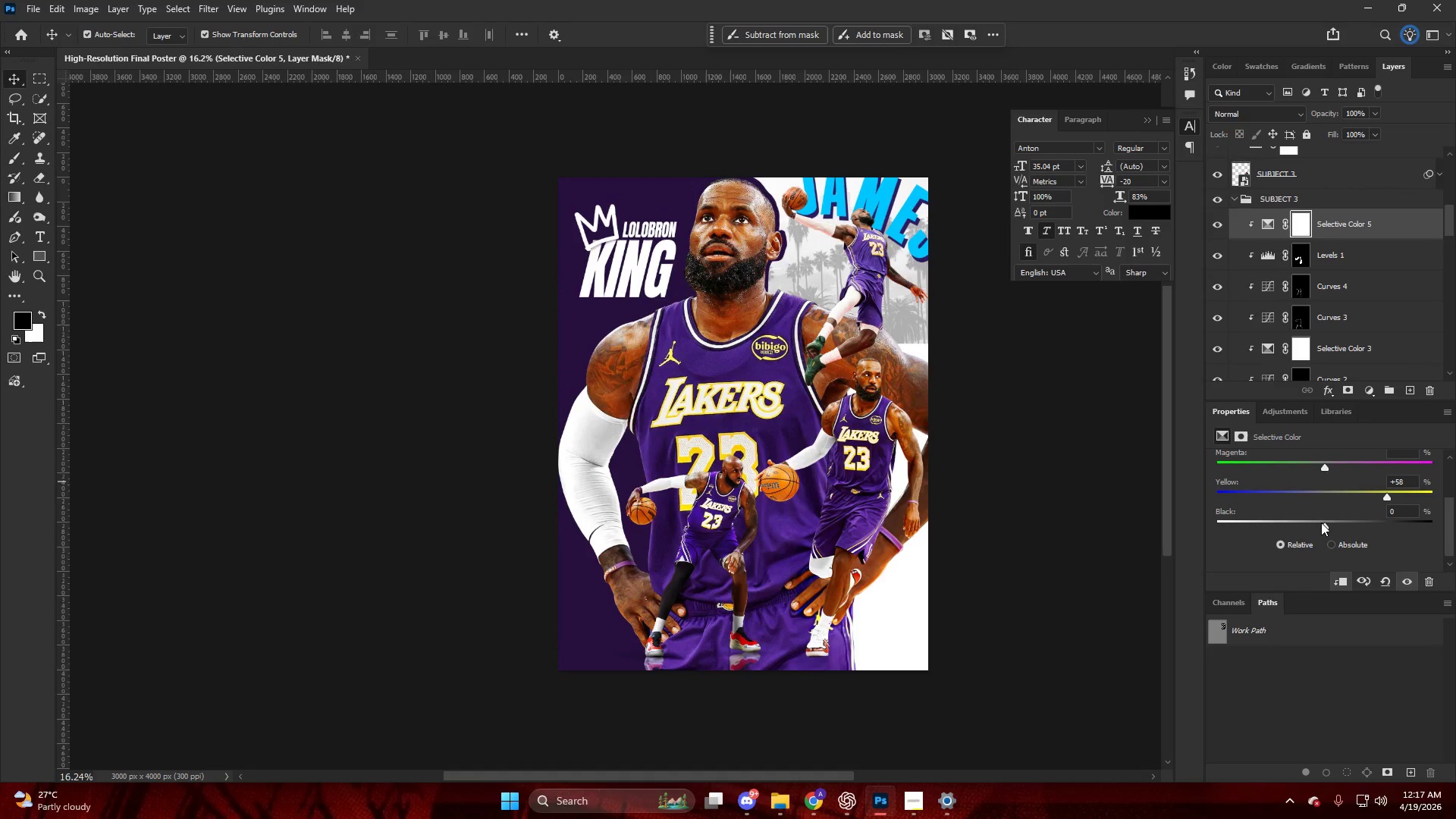 
left_click_drag(start_coordinate=[1323, 522], to_coordinate=[1325, 529])
 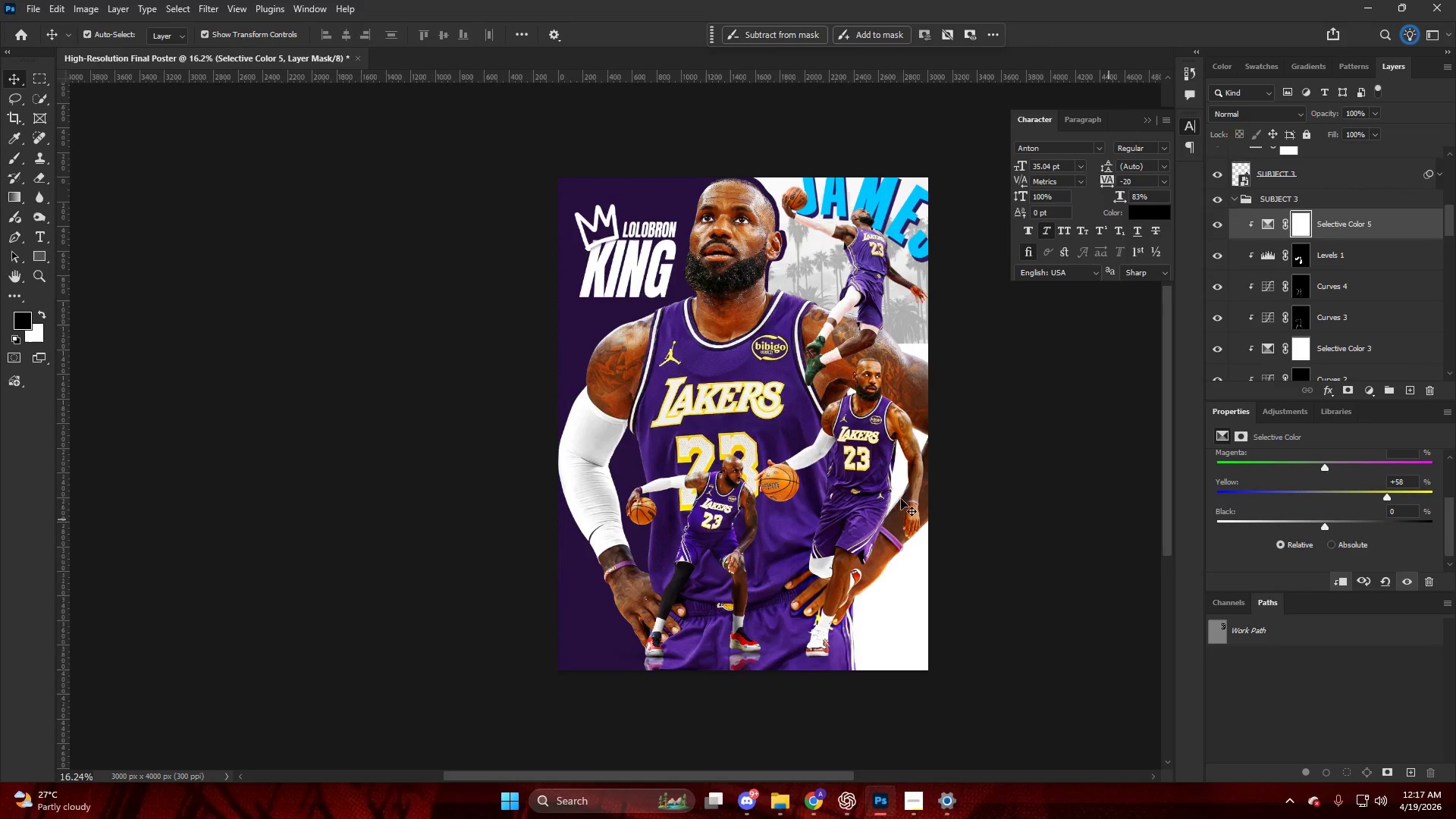 
hold_key(key=AltLeft, duration=0.45)
scroll: coordinate [775, 474], scroll_direction: up, amount: 8.0
 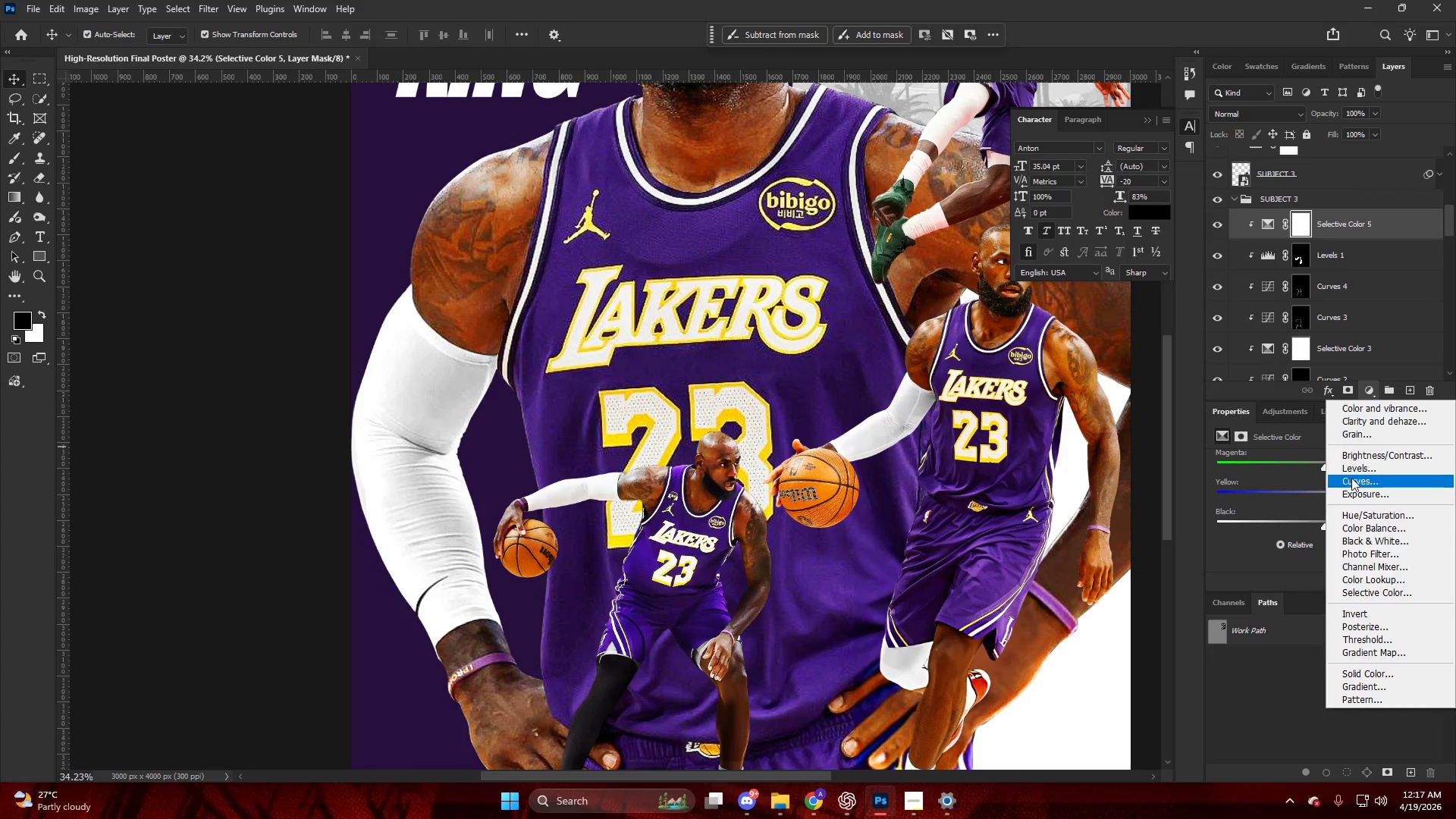 
hold_key(key=AltLeft, duration=0.98)
left_click([1342, 240])
 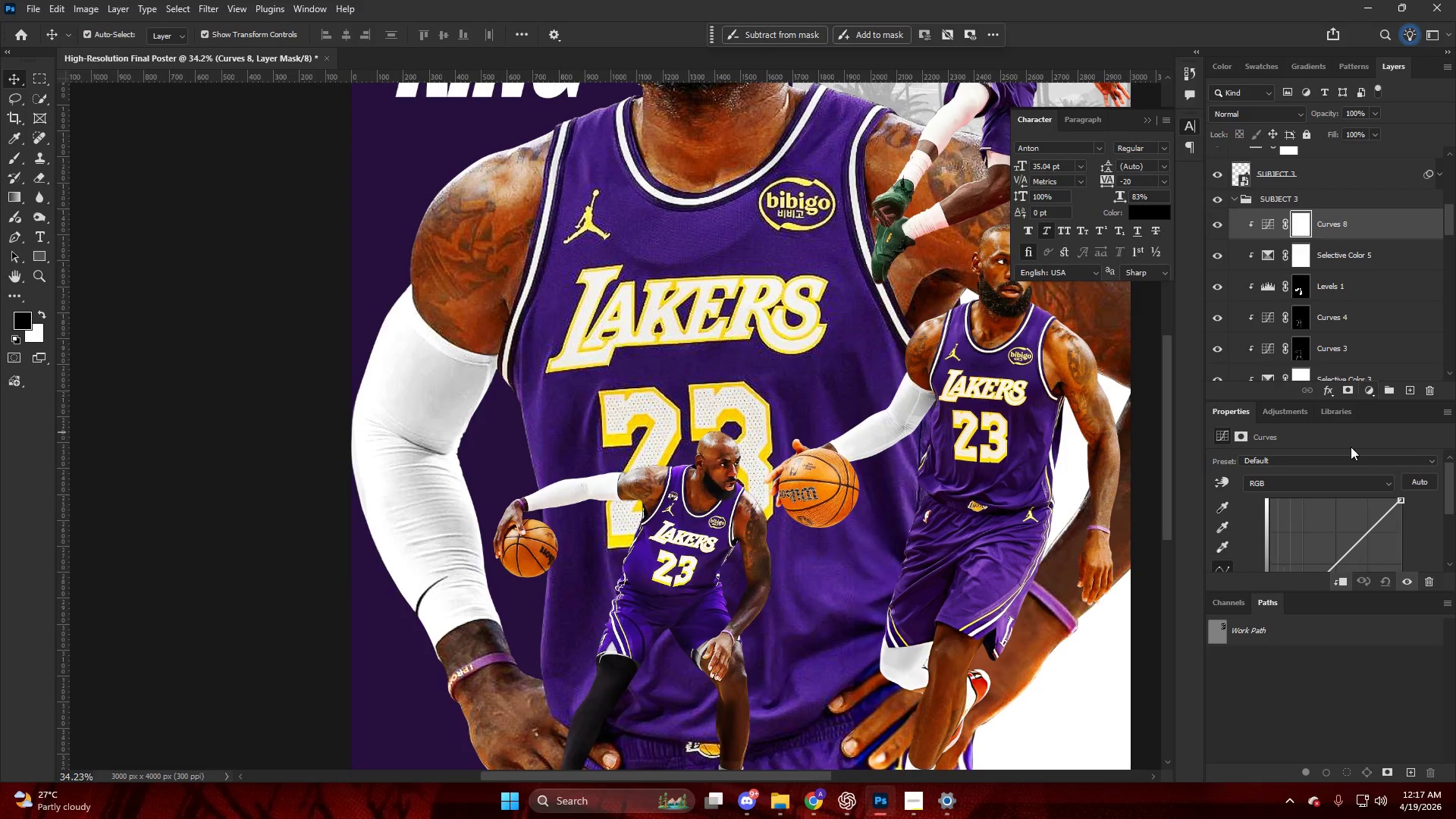 
scroll: coordinate [1345, 508], scroll_direction: down, amount: 8.0
 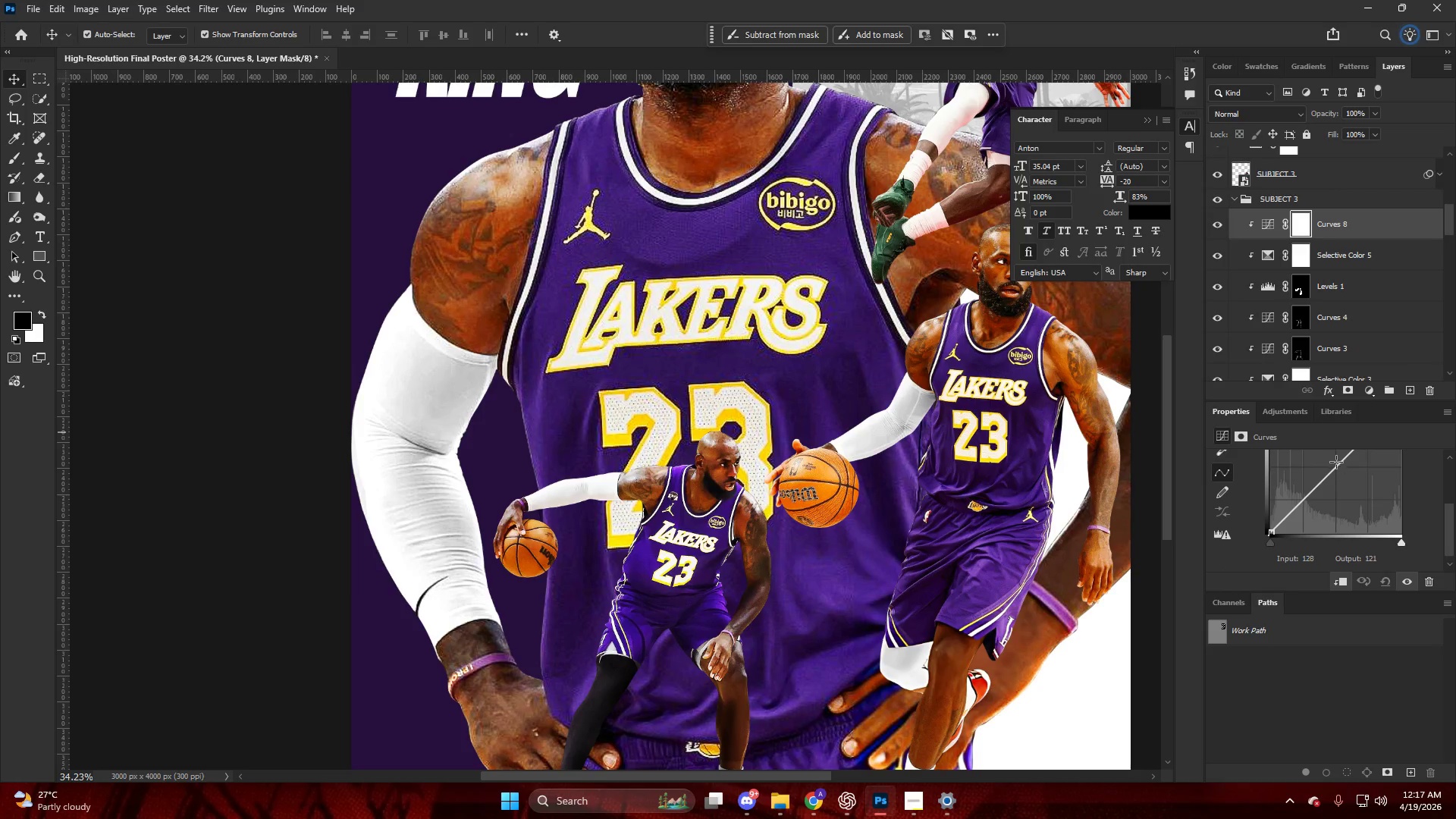 
left_click_drag(start_coordinate=[1336, 466], to_coordinate=[1334, 456])
 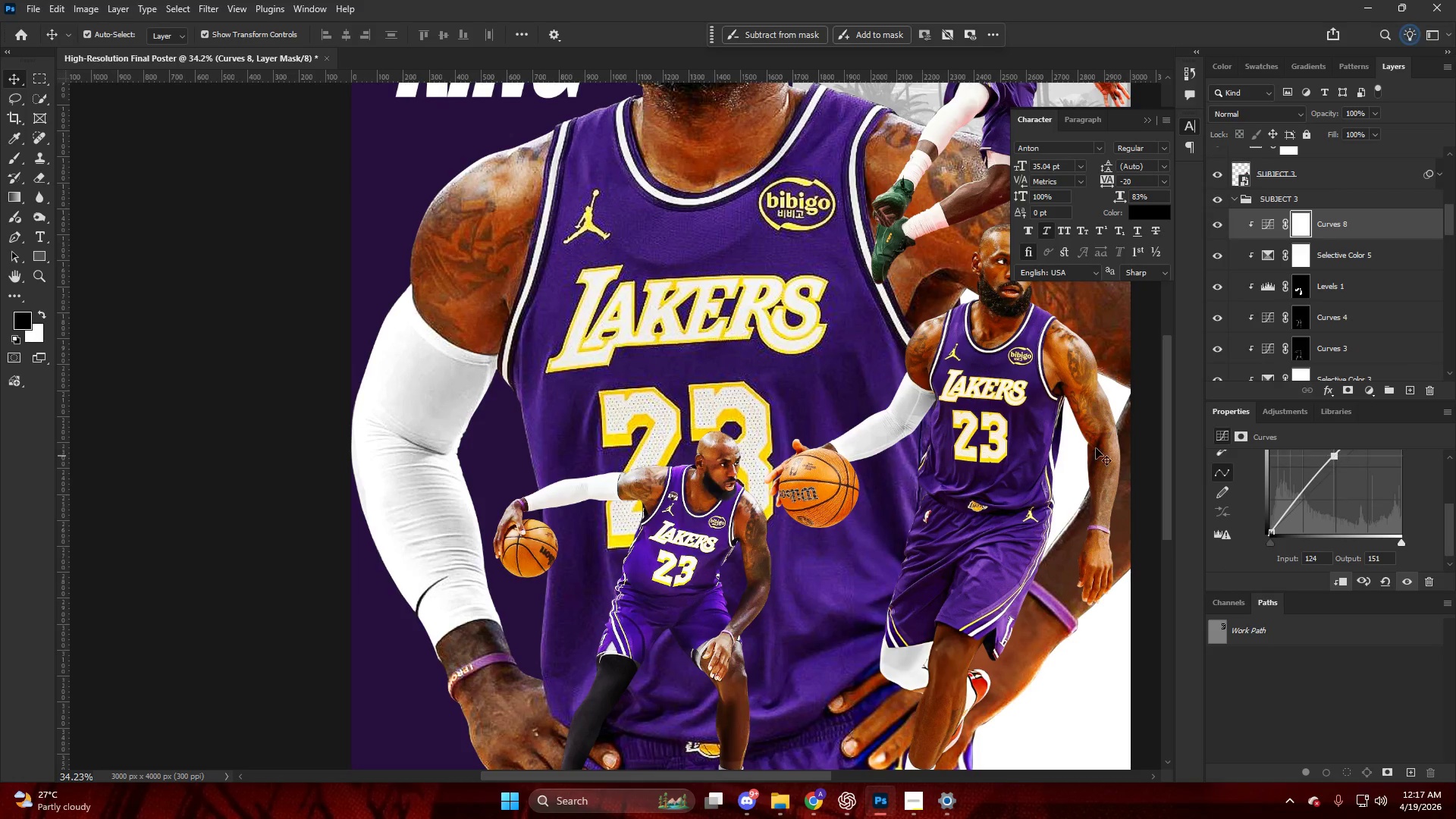 
key(Alt+AltLeft)
 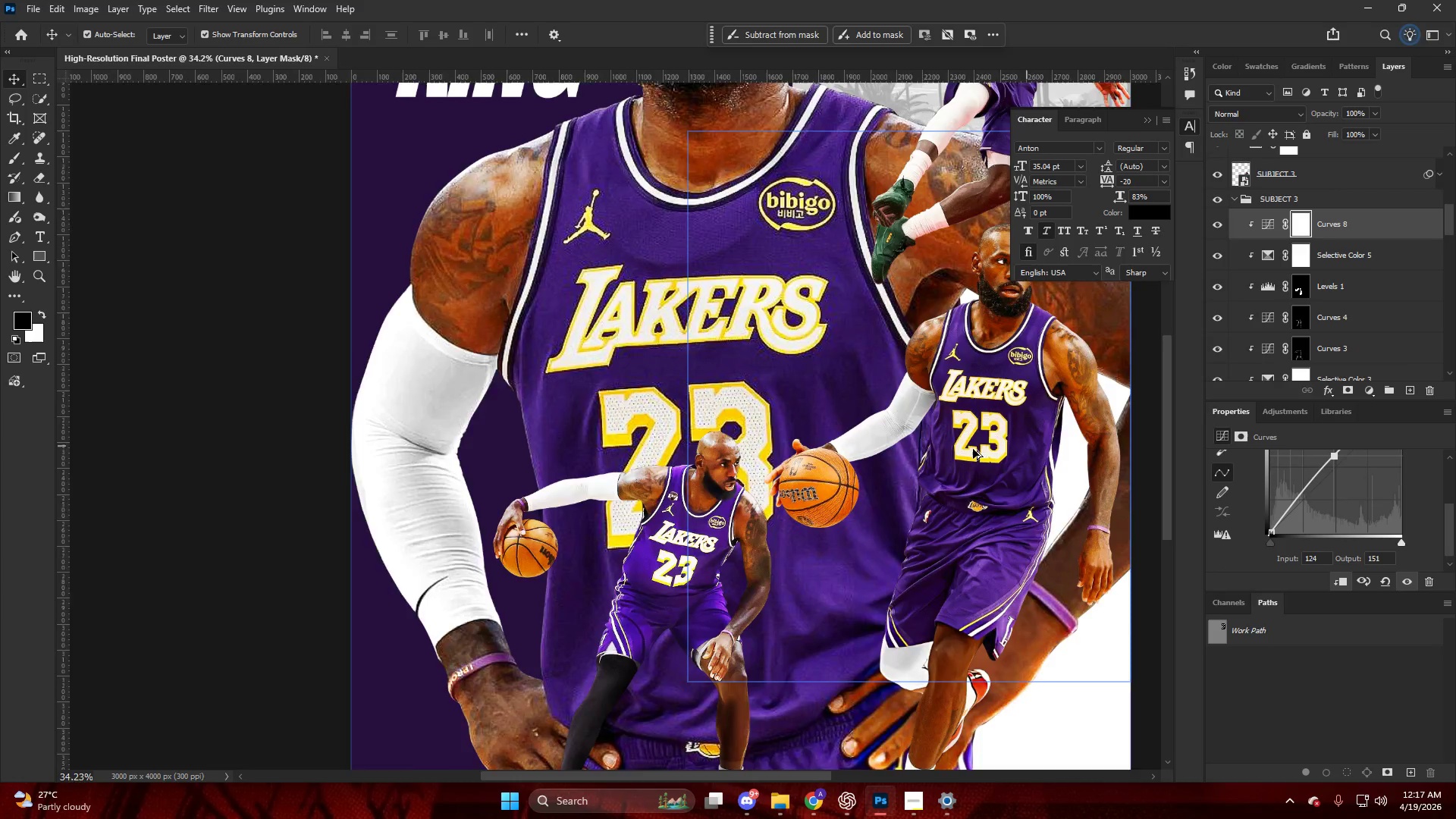 
scroll: coordinate [945, 451], scroll_direction: down, amount: 3.0
 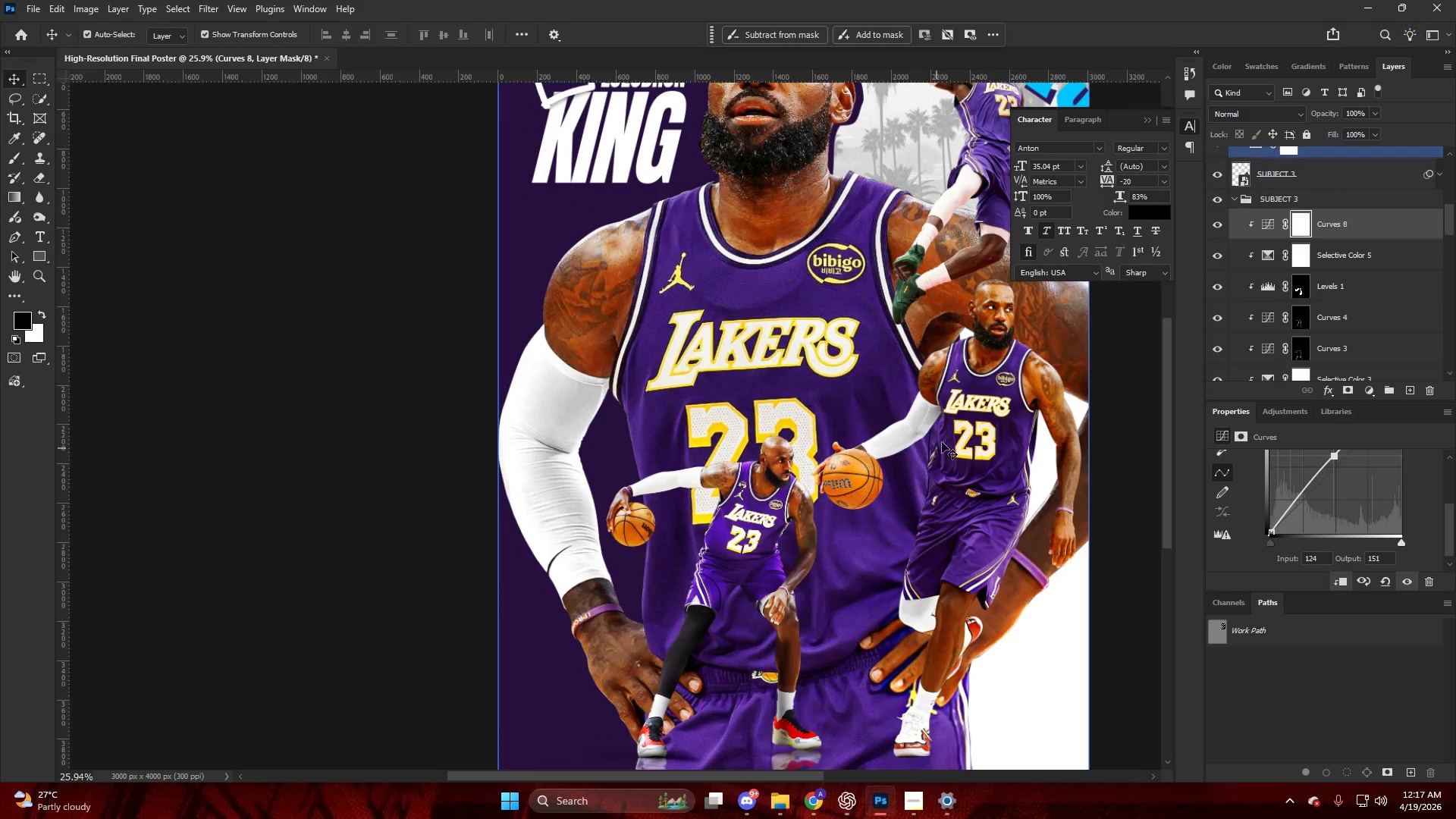 
key(Control+I)
 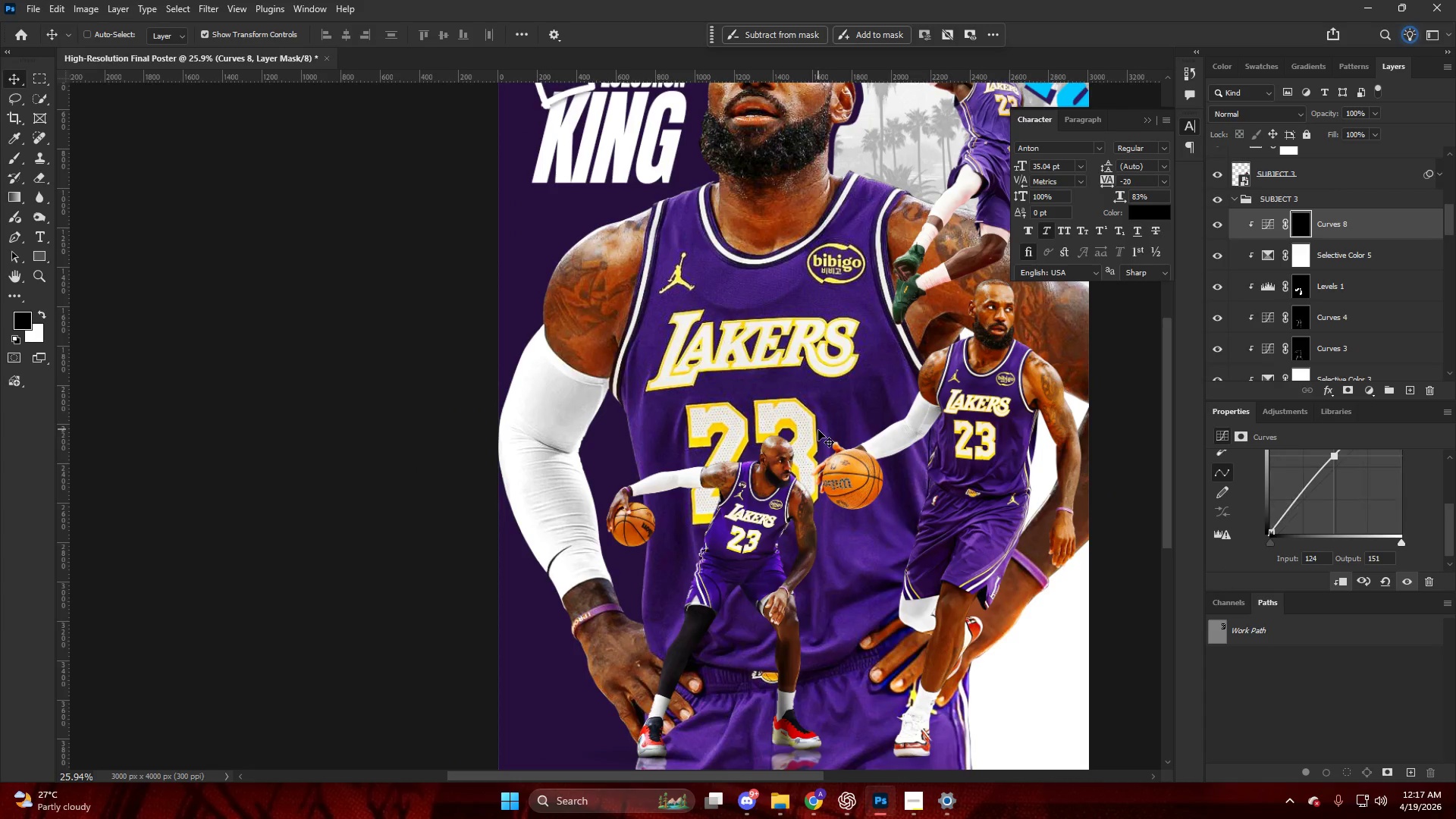 
hold_key(key=AltLeft, duration=0.44)
 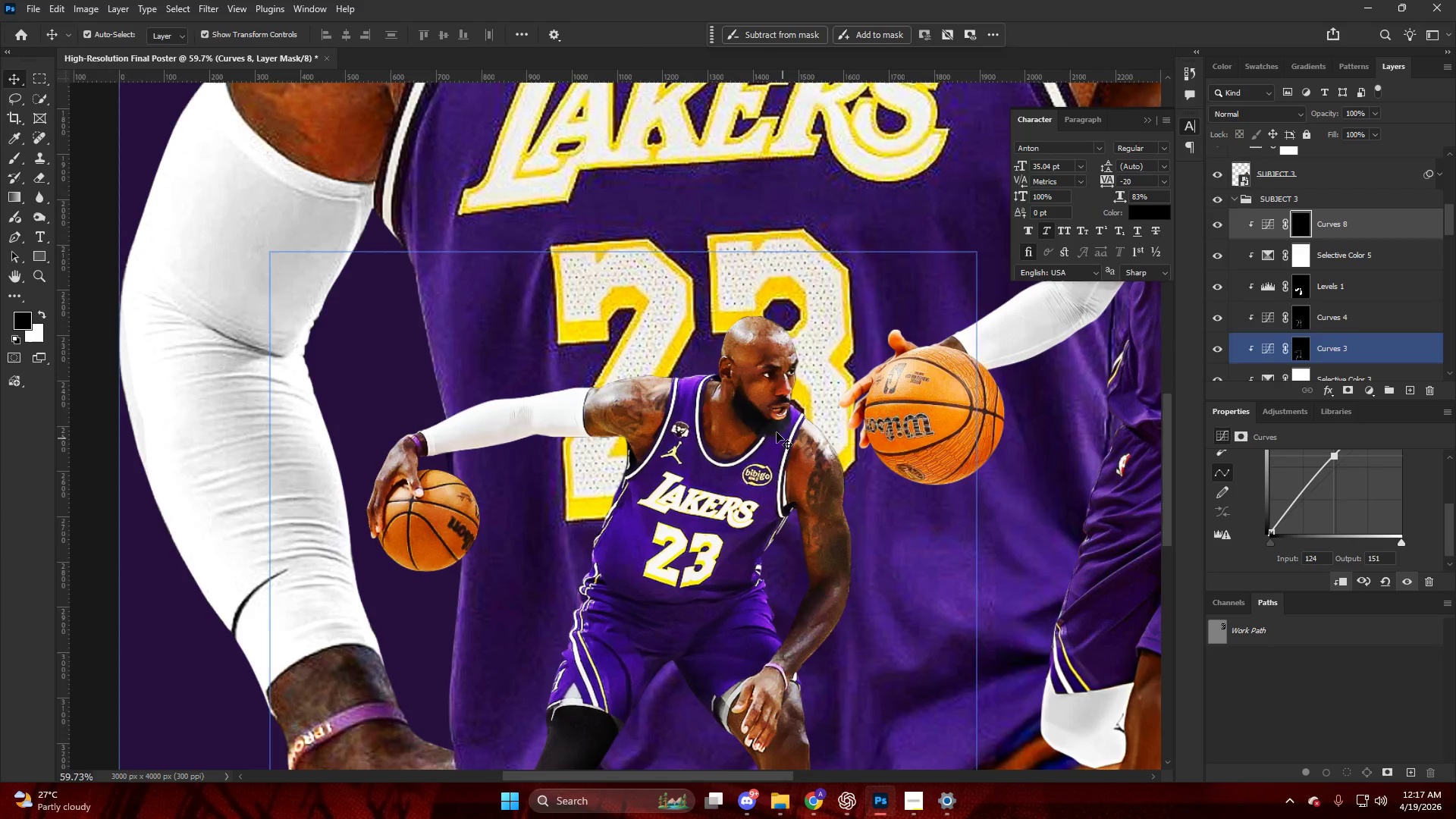 
key(E)
 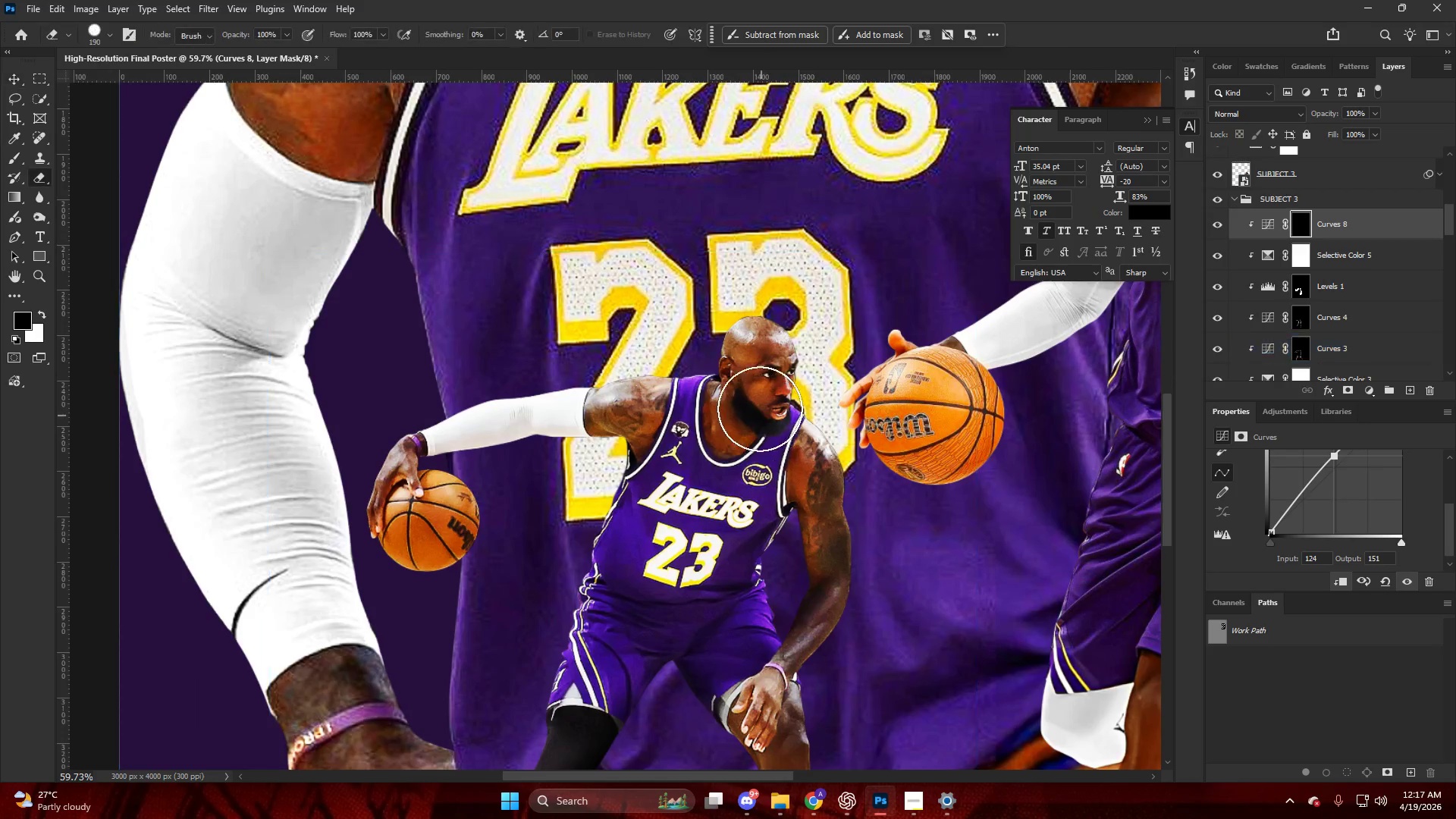 
key(Alt+AltLeft)
 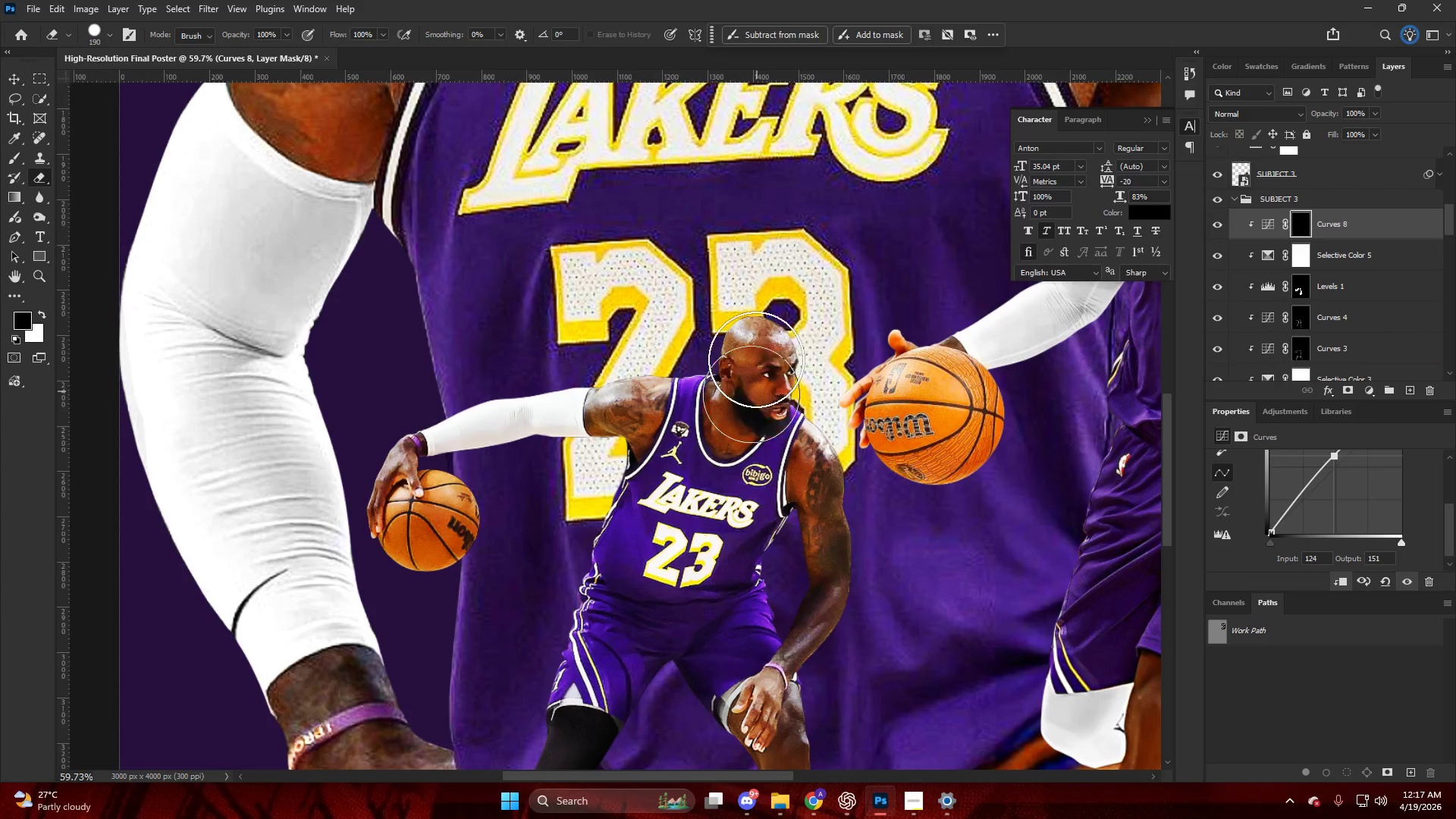 
scroll: coordinate [789, 442], scroll_direction: up, amount: 5.0
 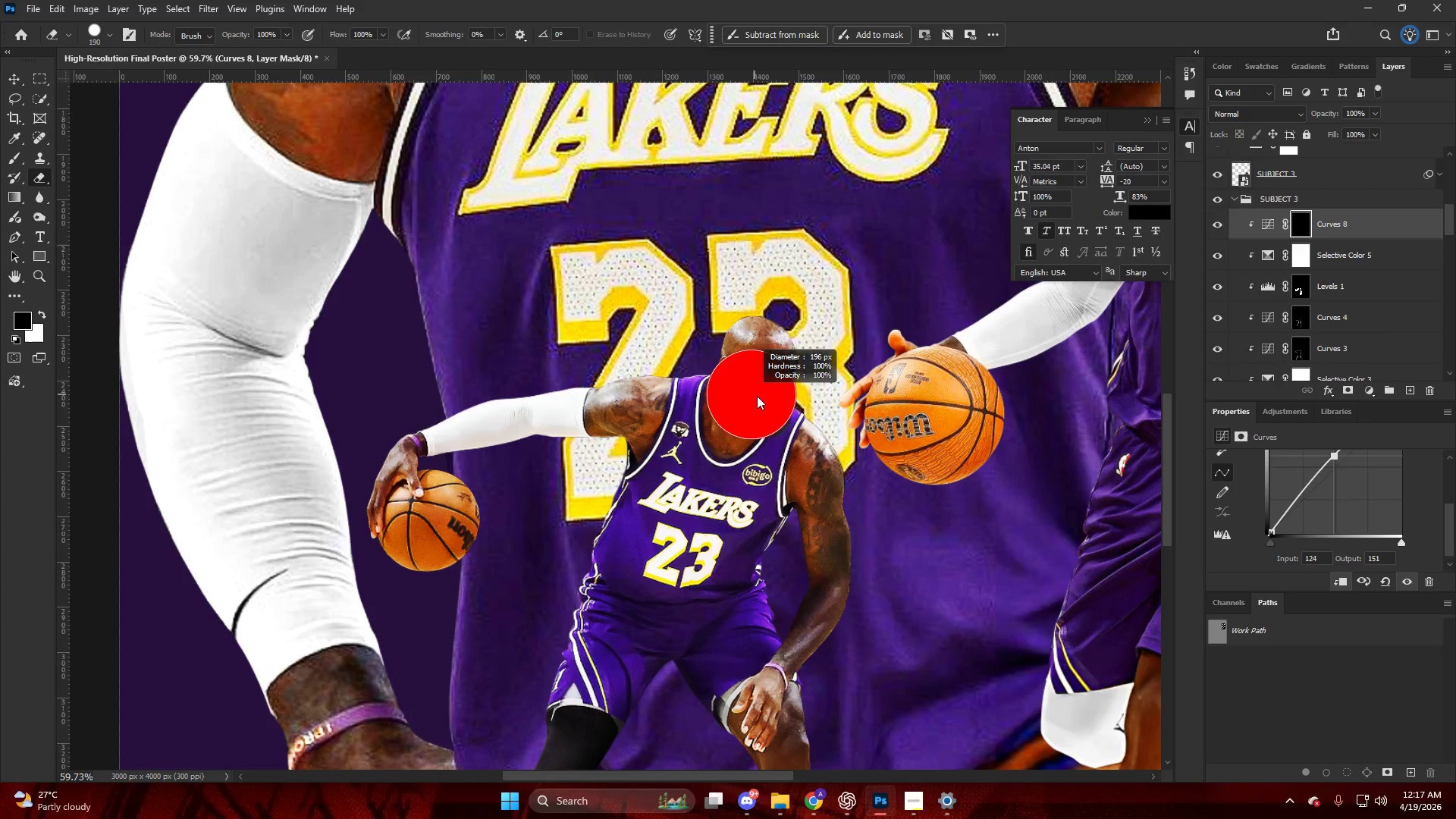 
left_click_drag(start_coordinate=[758, 353], to_coordinate=[737, 397])
 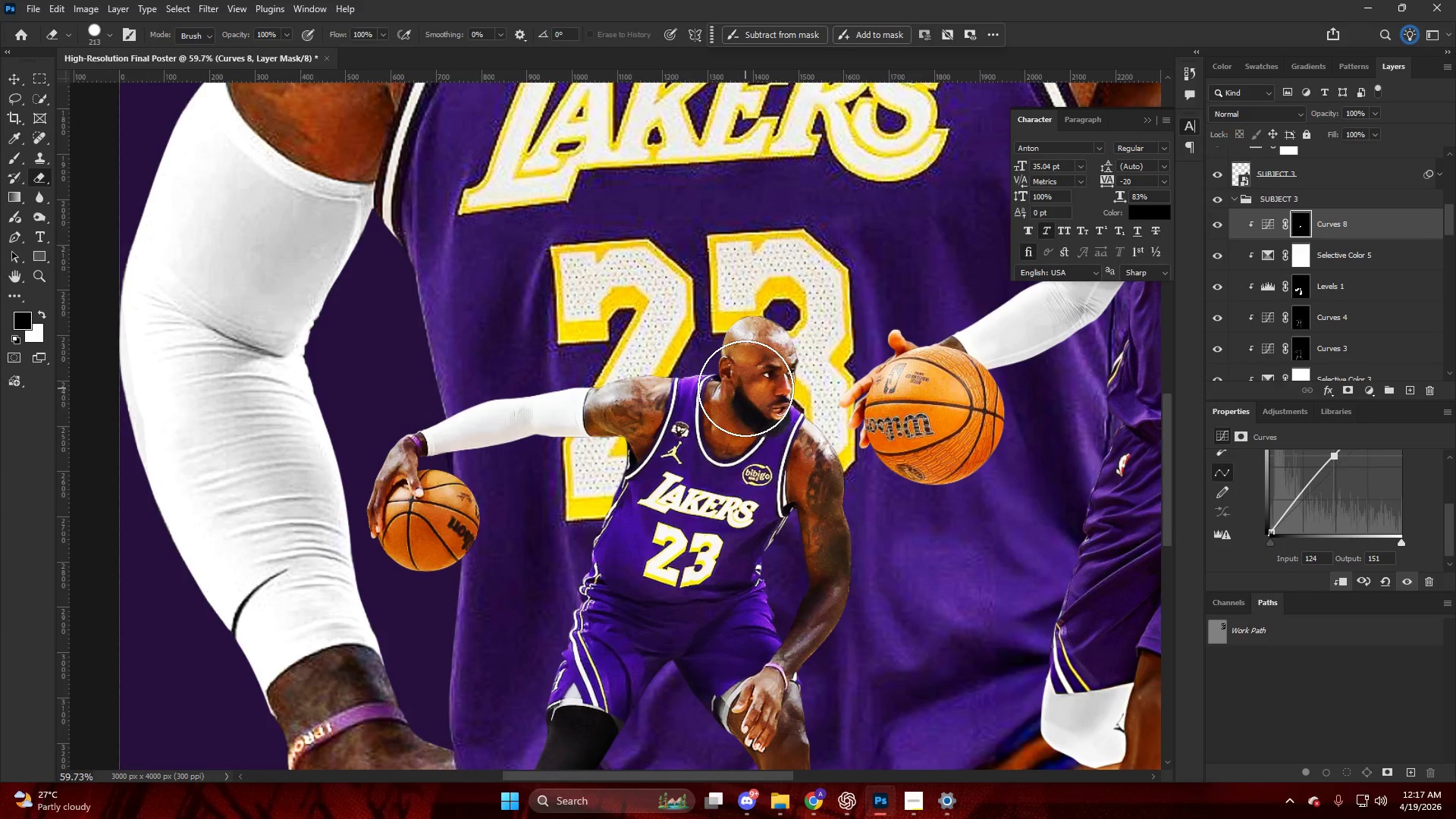 
key(Alt+AltLeft)
 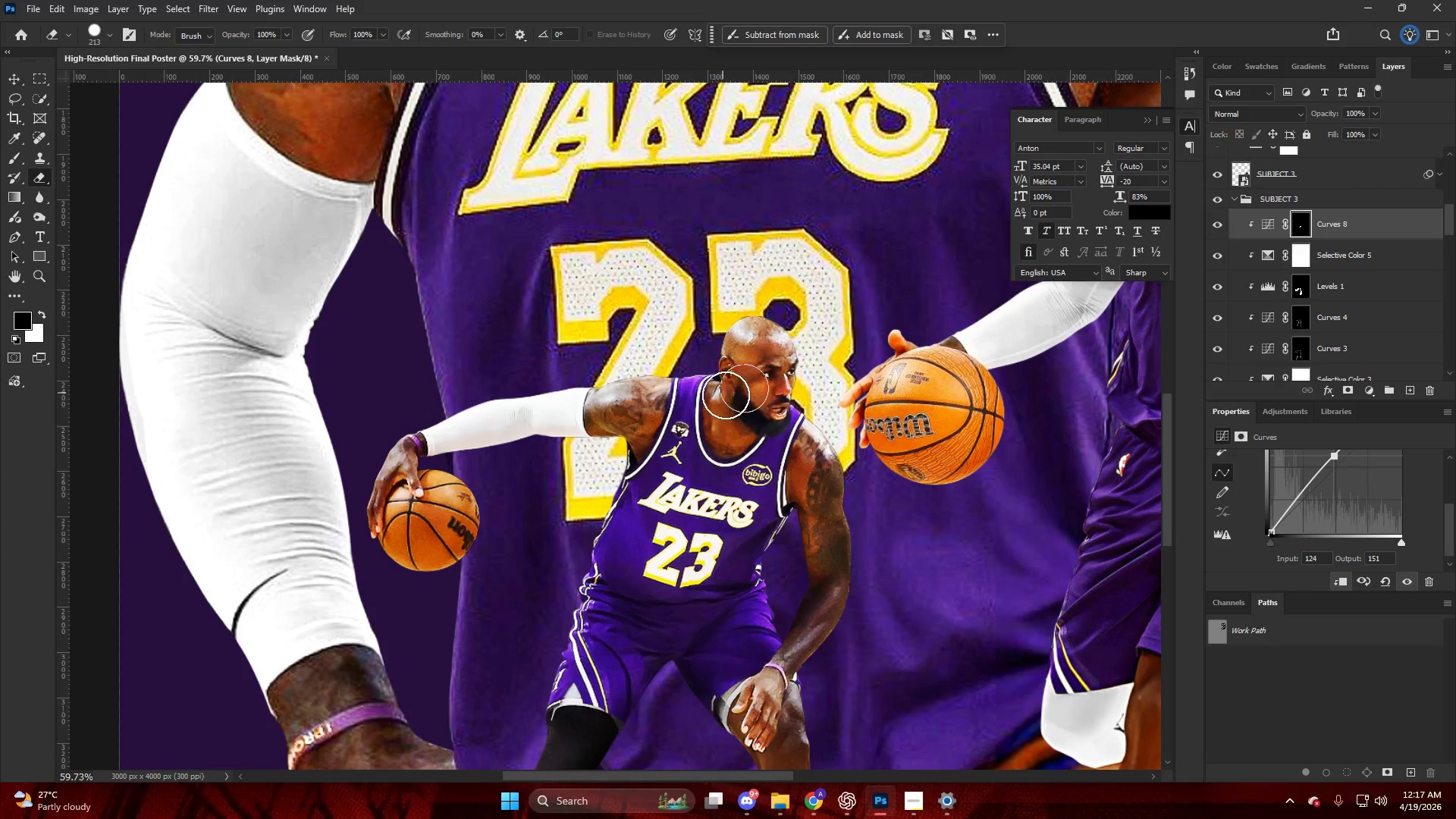 
left_click_drag(start_coordinate=[727, 402], to_coordinate=[733, 431])
 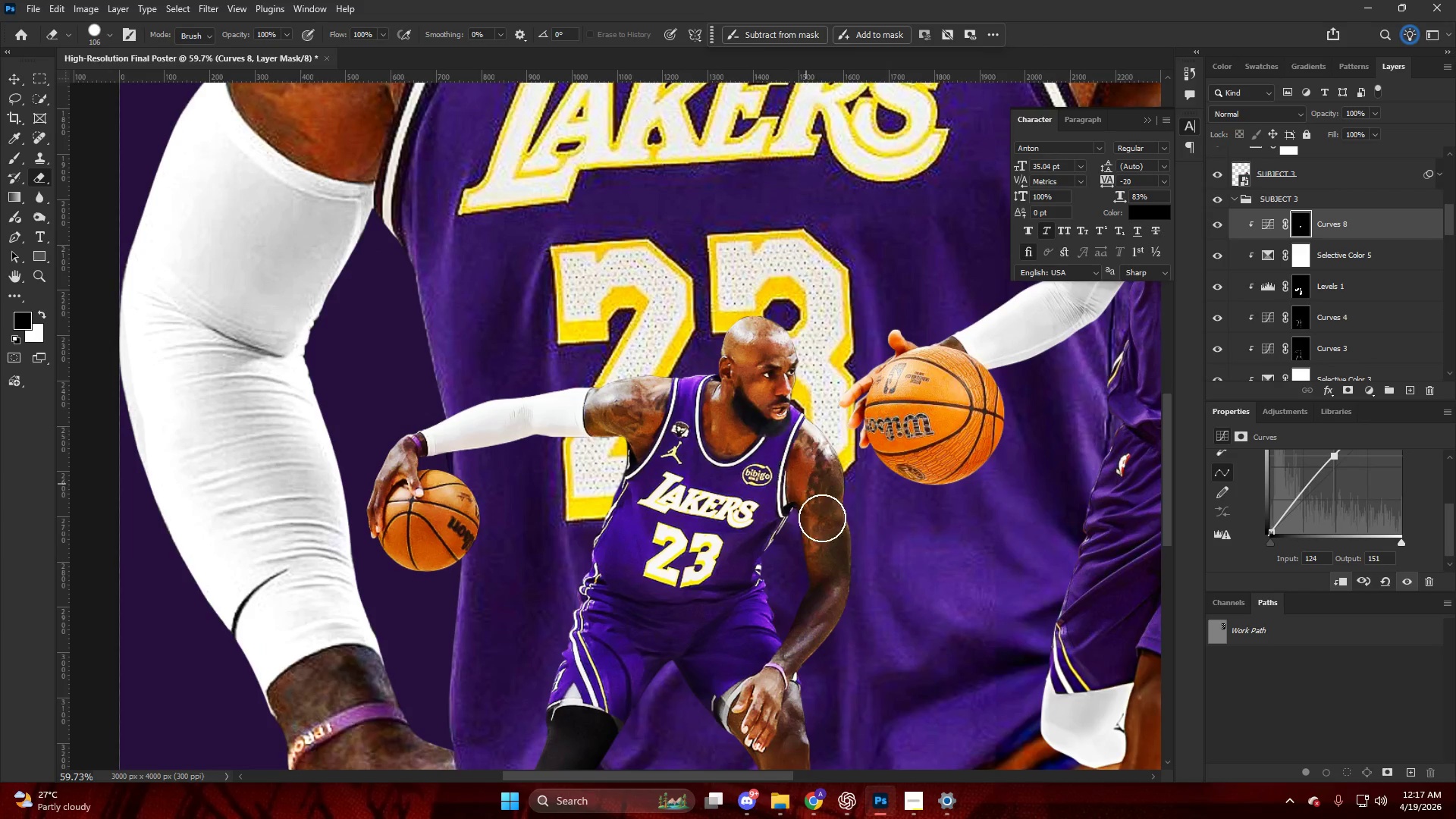 
key(Alt+AltLeft)
 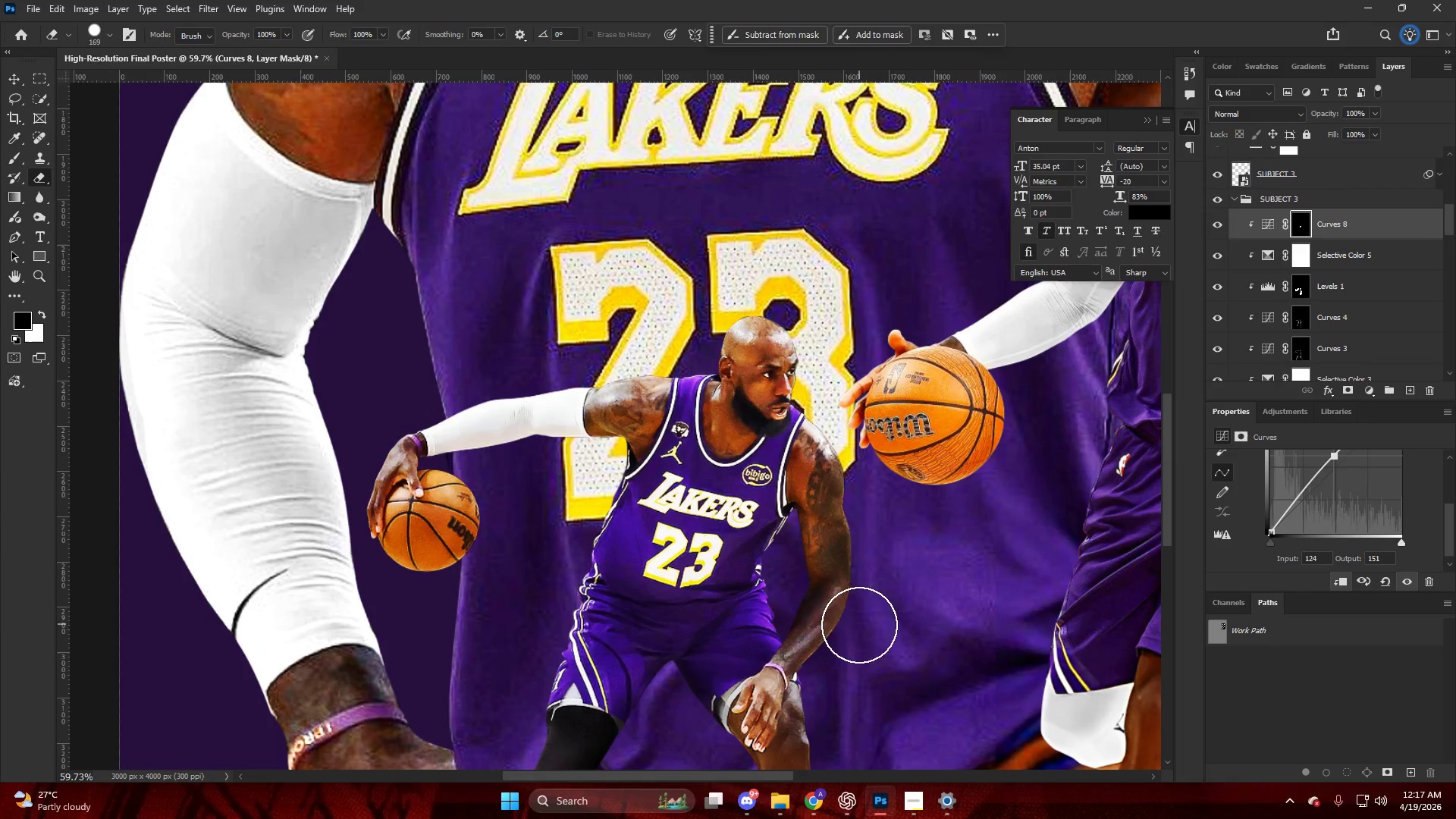 
left_click_drag(start_coordinate=[848, 610], to_coordinate=[830, 442])
 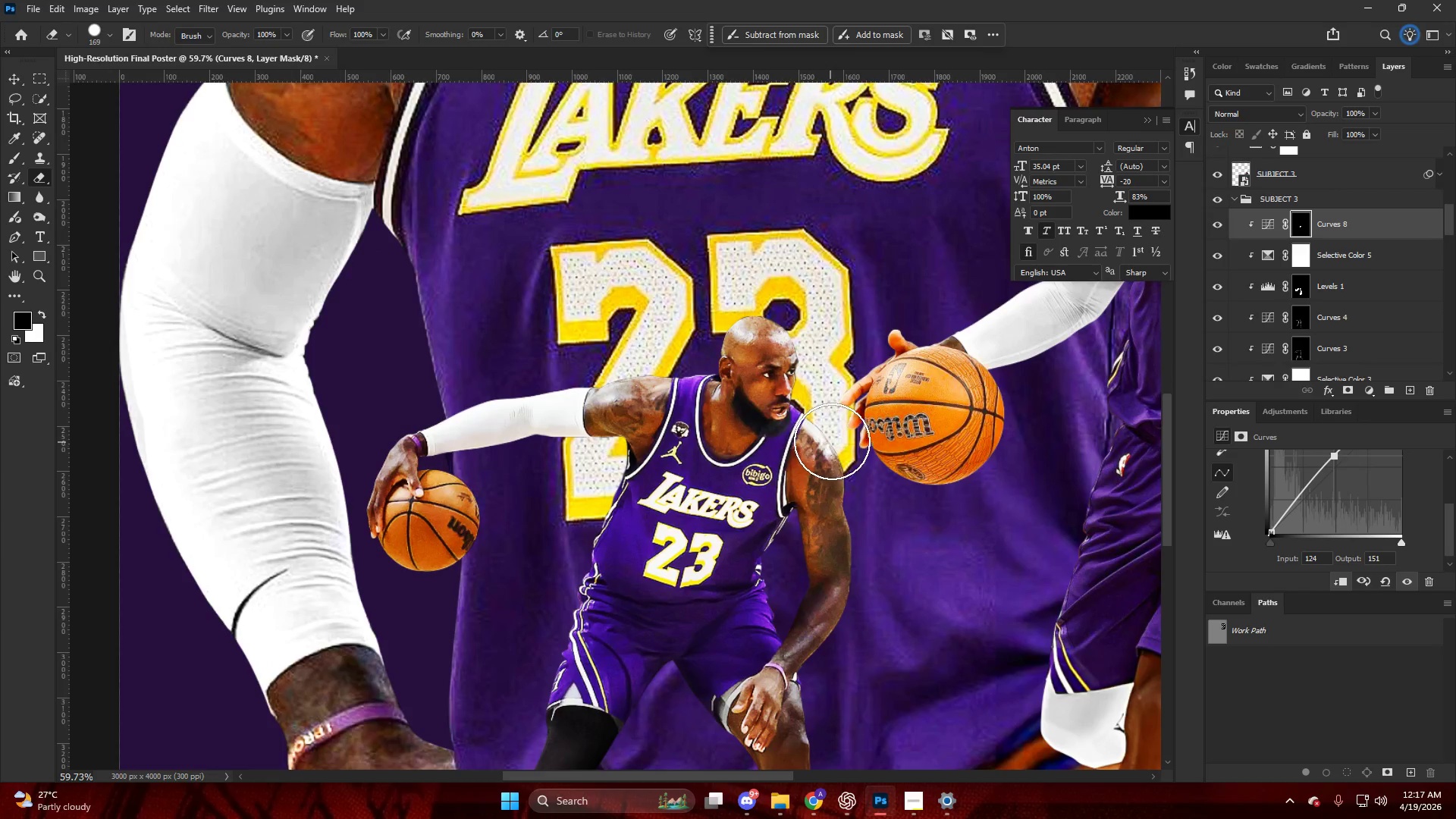 
key(Alt+AltLeft)
 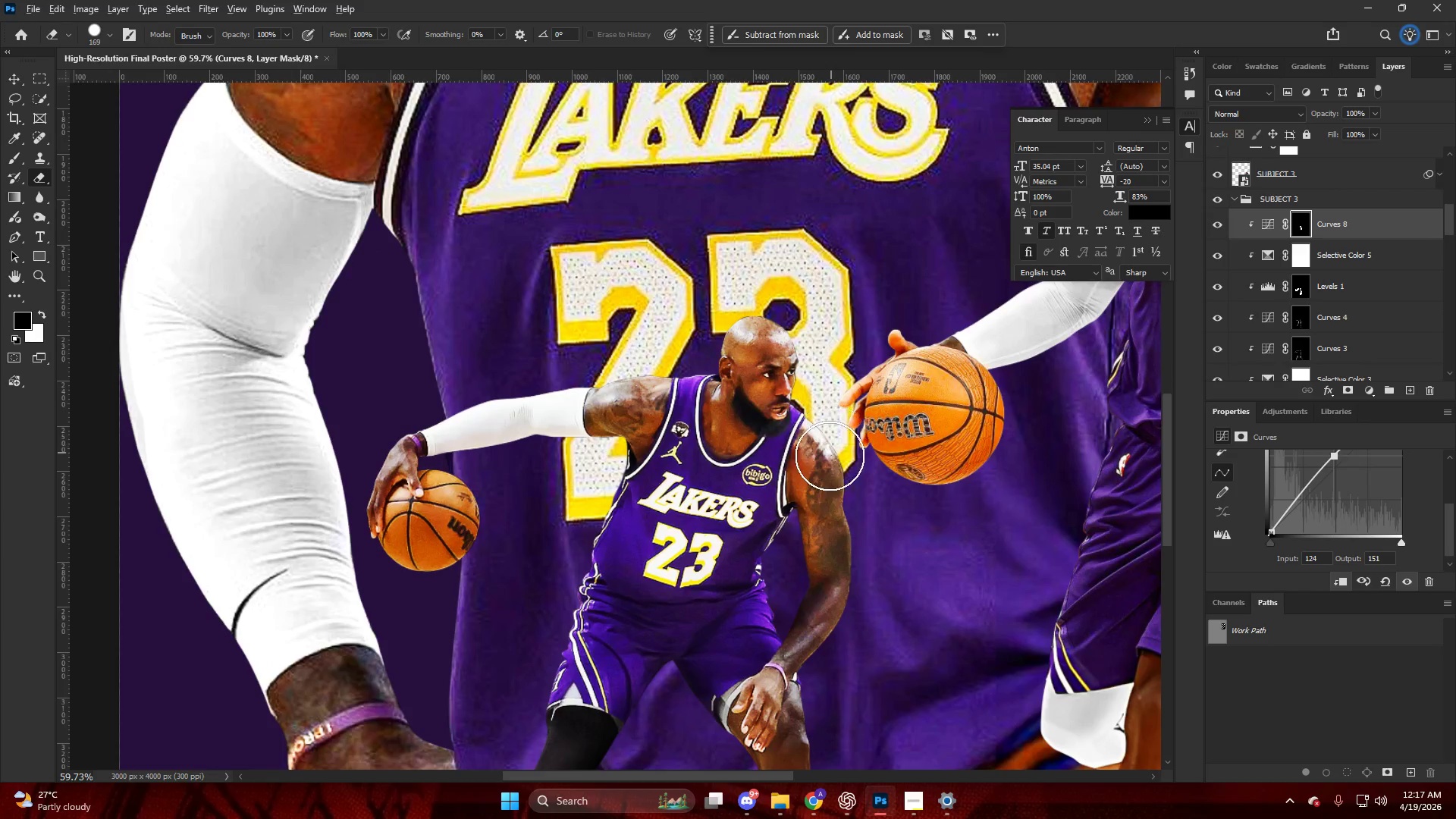 
left_click_drag(start_coordinate=[766, 623], to_coordinate=[712, 660])
 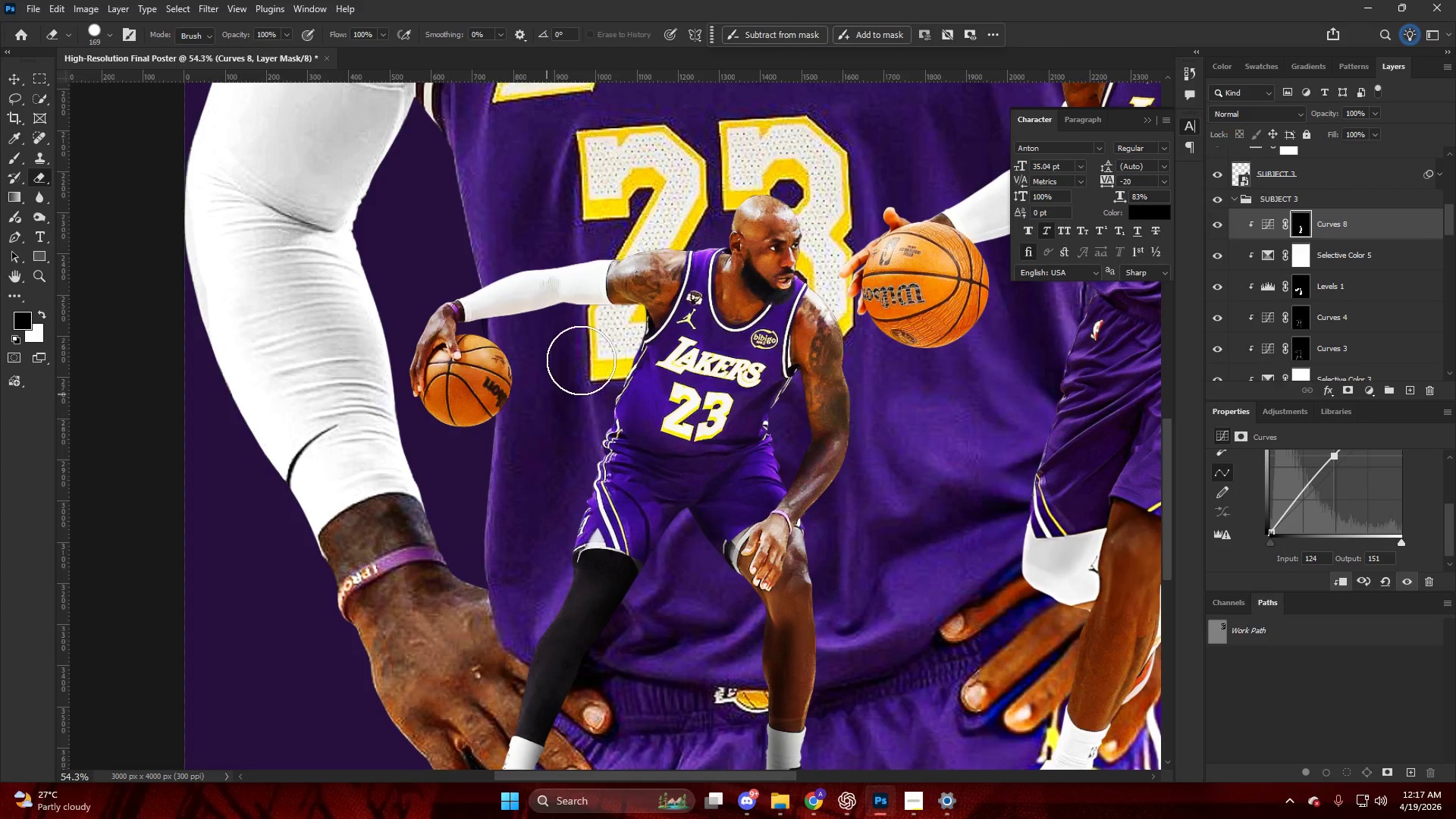 
scroll: coordinate [822, 485], scroll_direction: down, amount: 11.0
 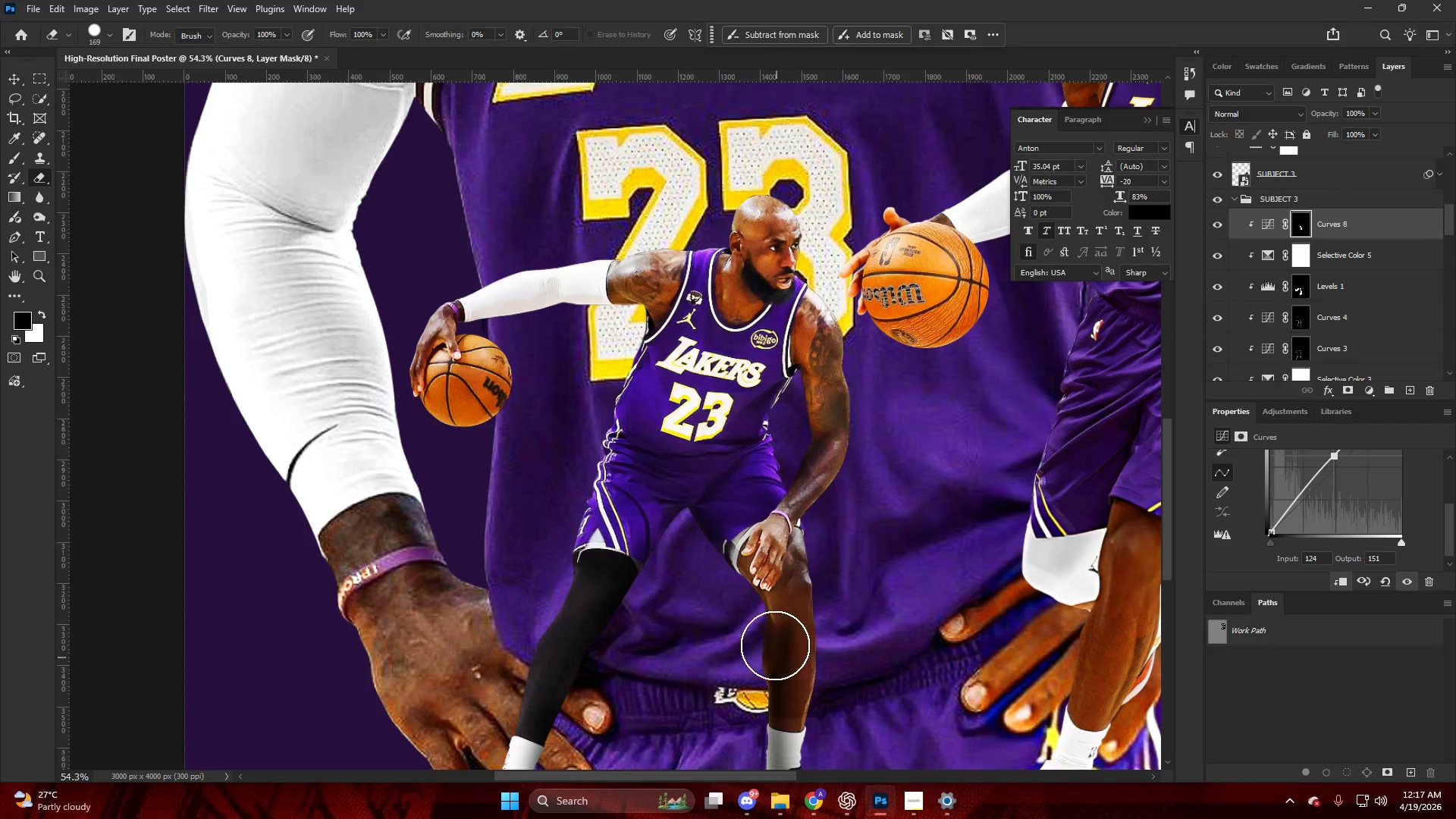 
key(Alt+AltLeft)
 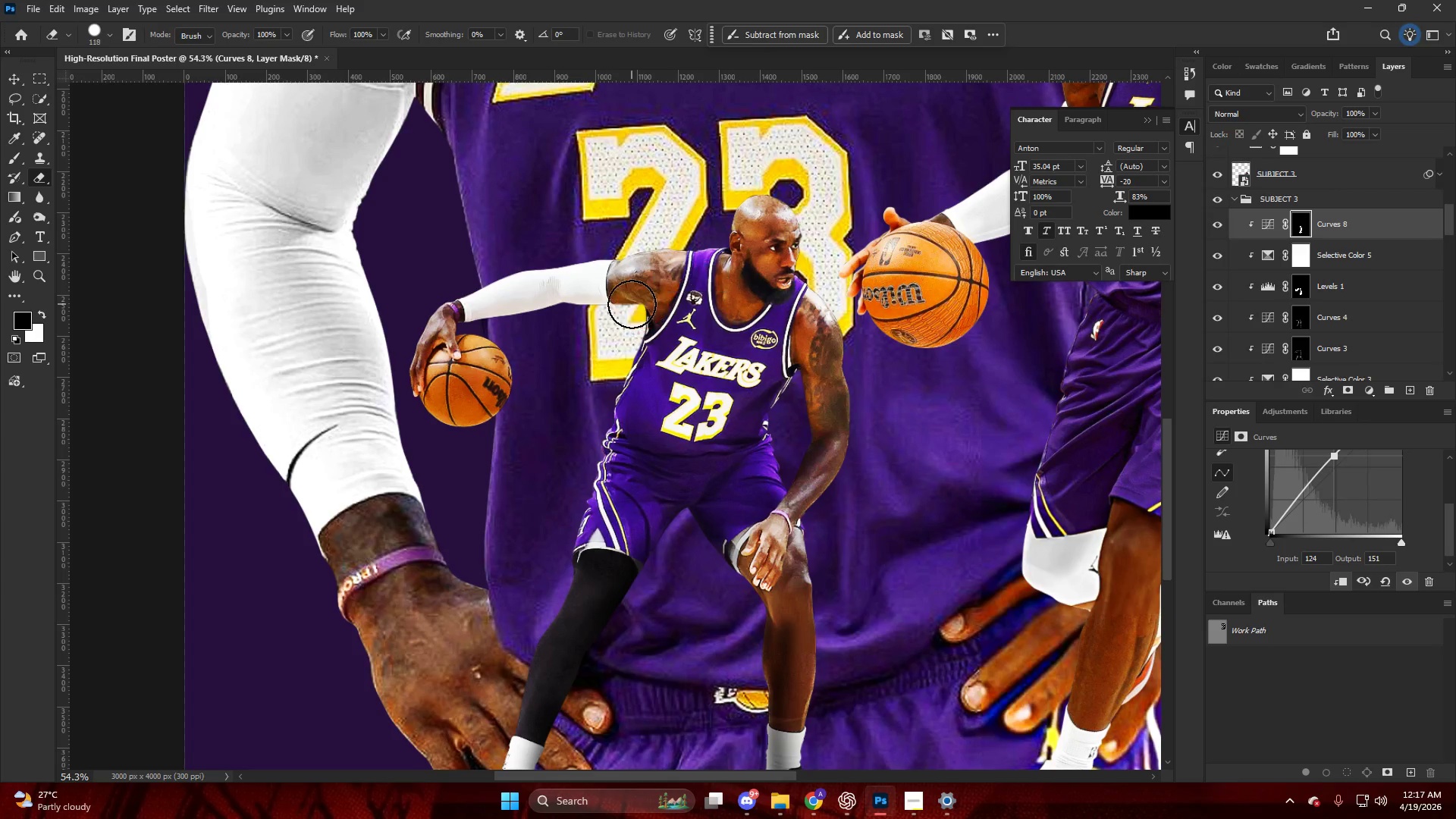 
left_click_drag(start_coordinate=[636, 304], to_coordinate=[638, 290])
 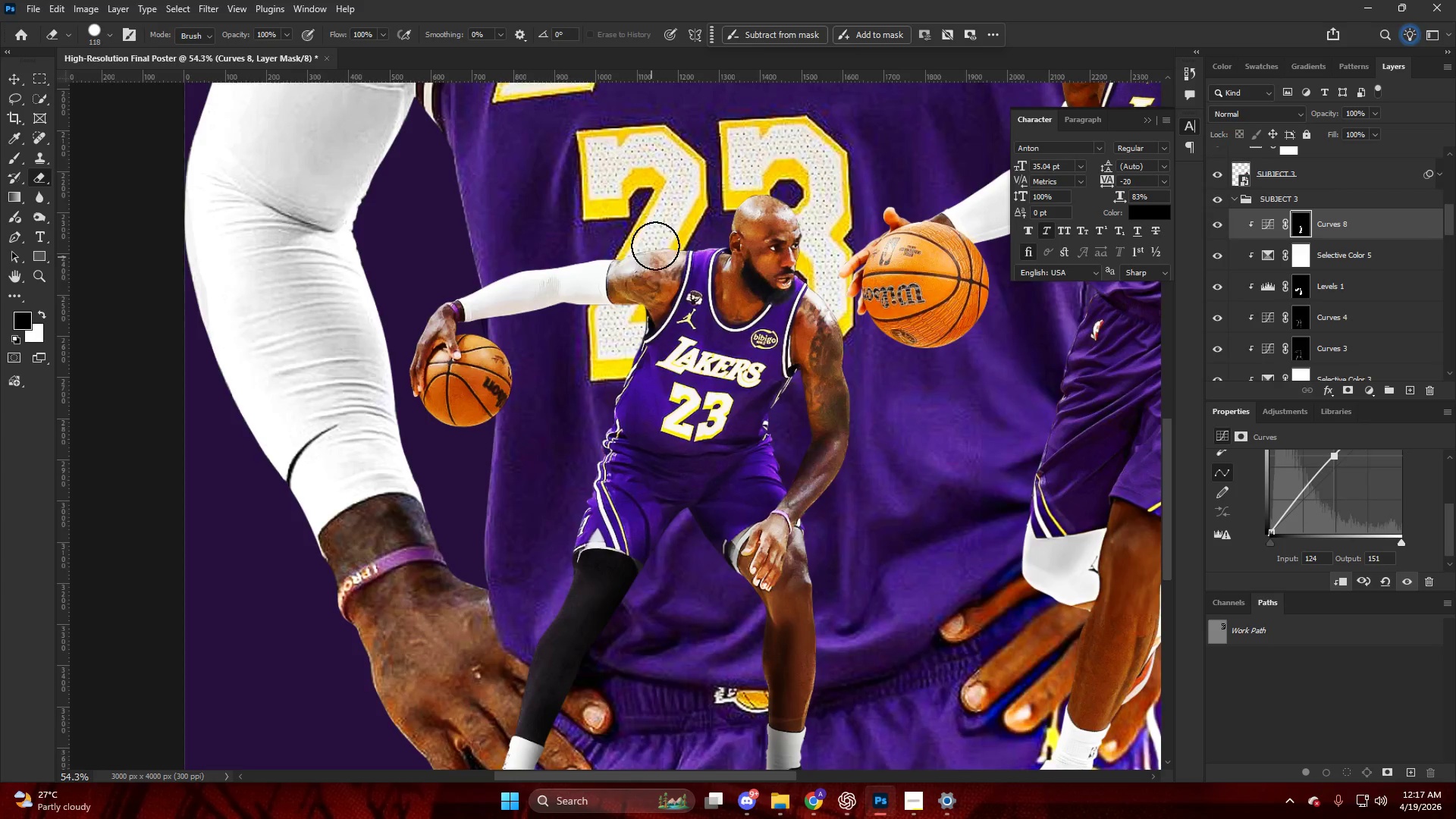 
hold_key(key=AltLeft, duration=0.47)
 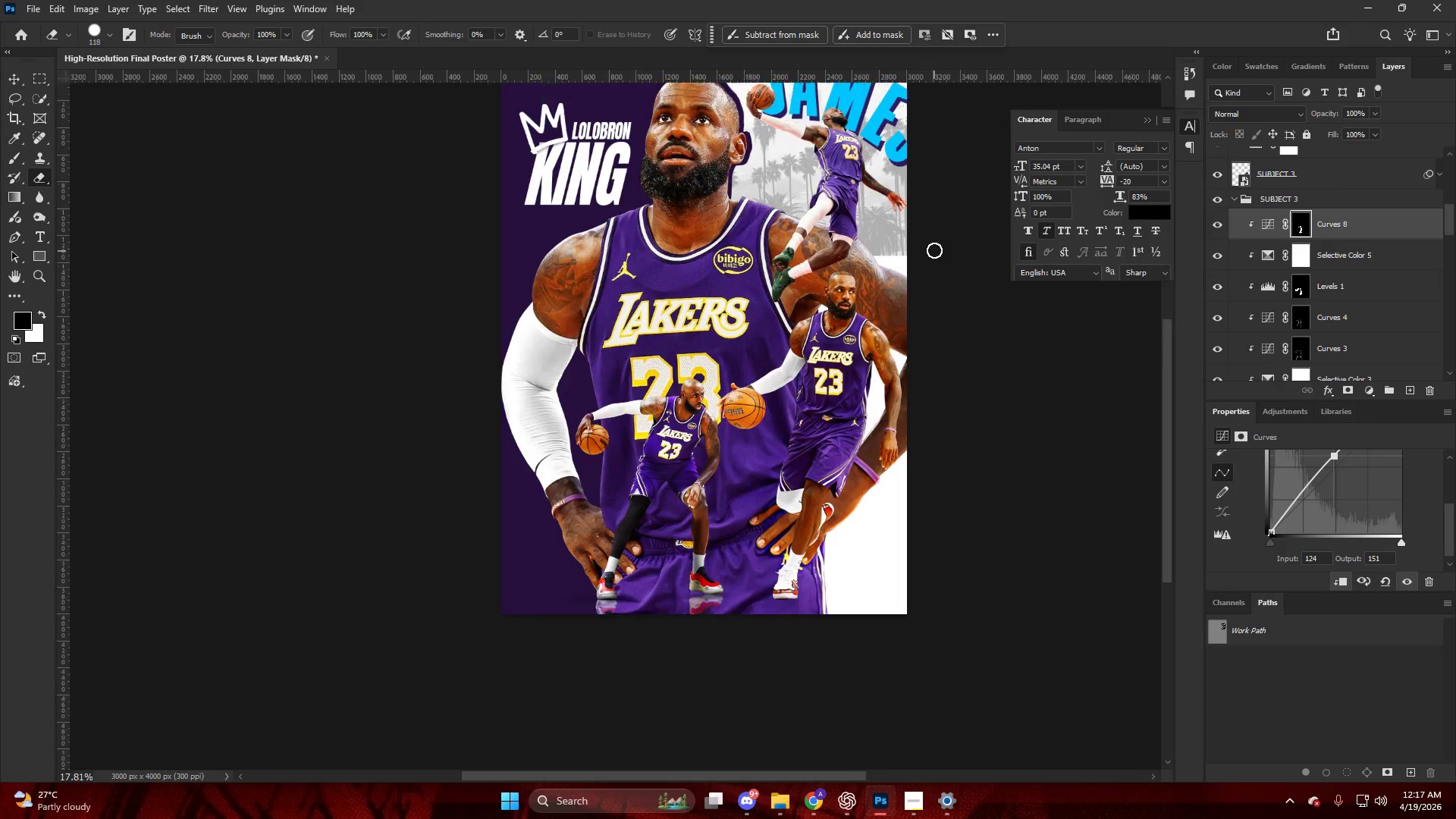 
key(Alt+AltLeft)
 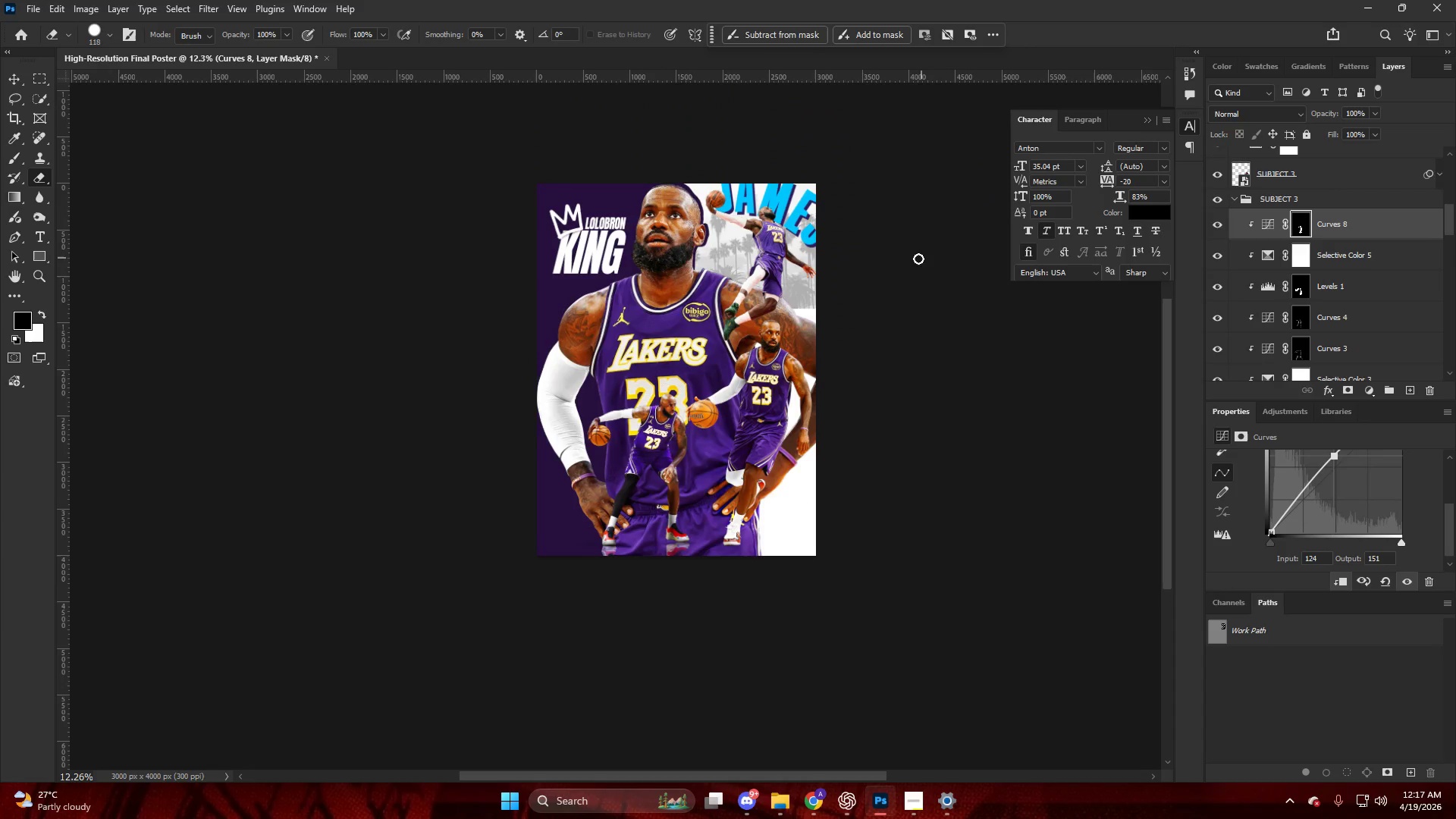 
key(Control+ControlLeft)
 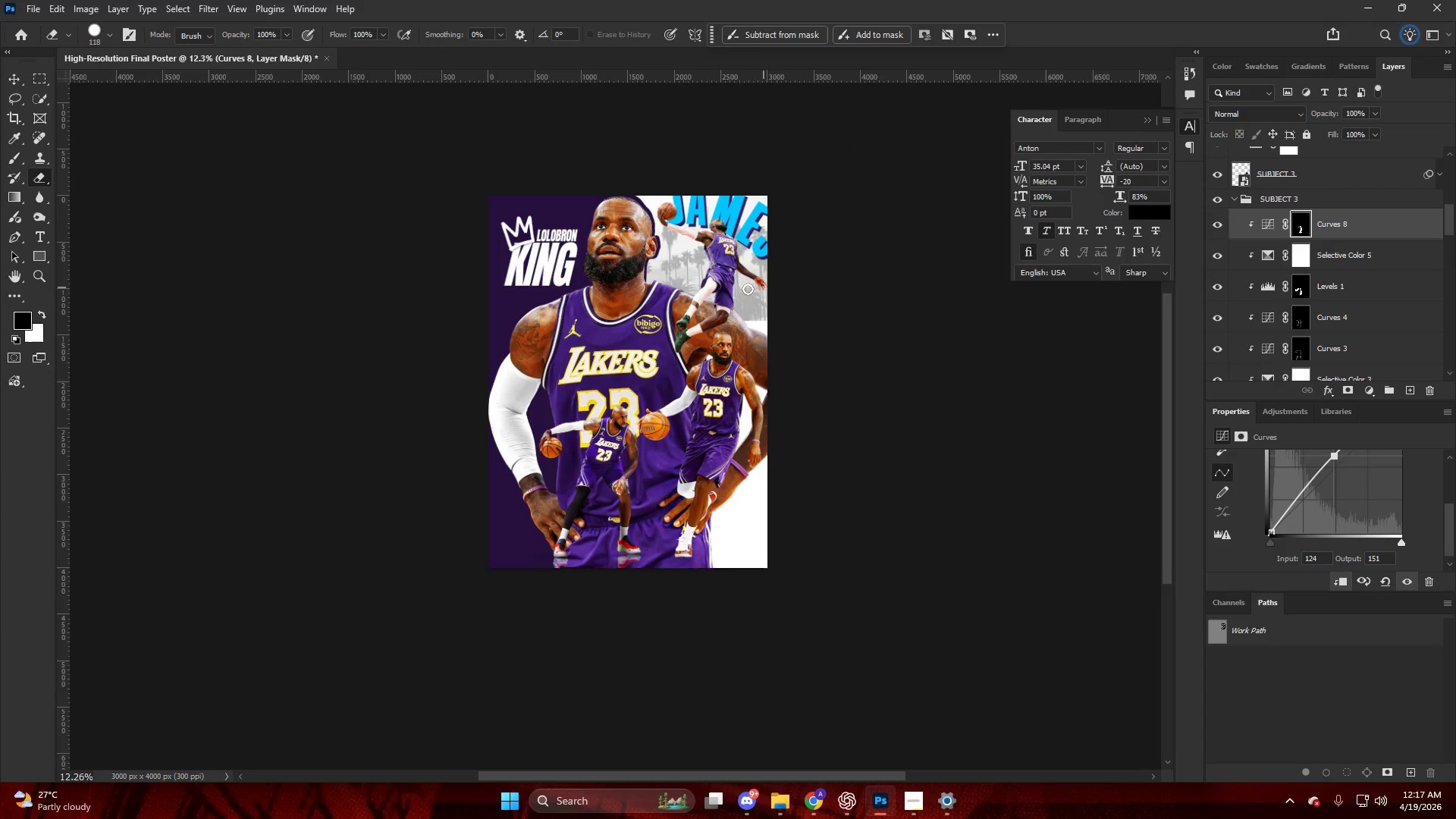 
key(Alt+AltLeft)
 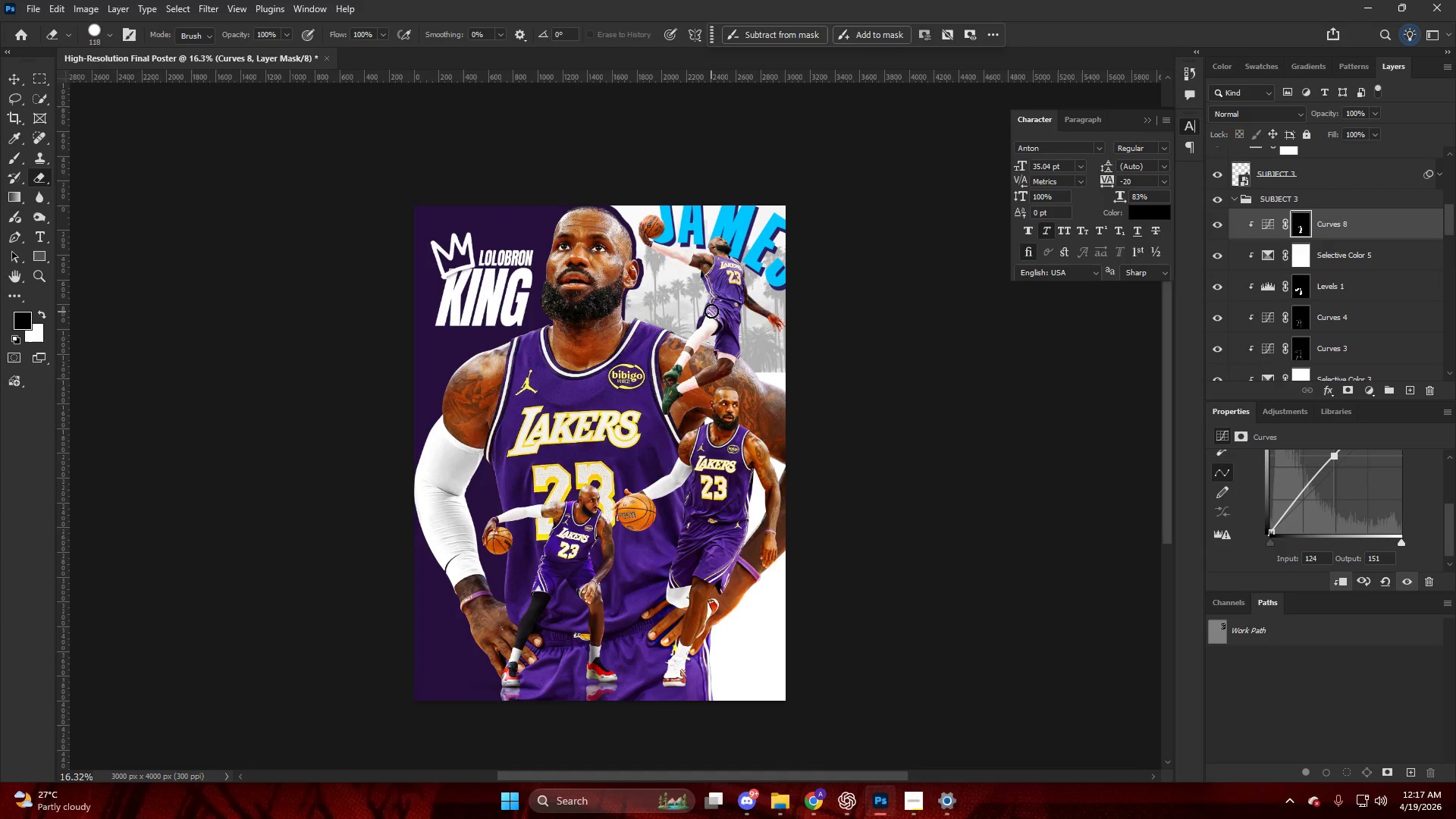 
scroll: coordinate [711, 312], scroll_direction: down, amount: 2.0
 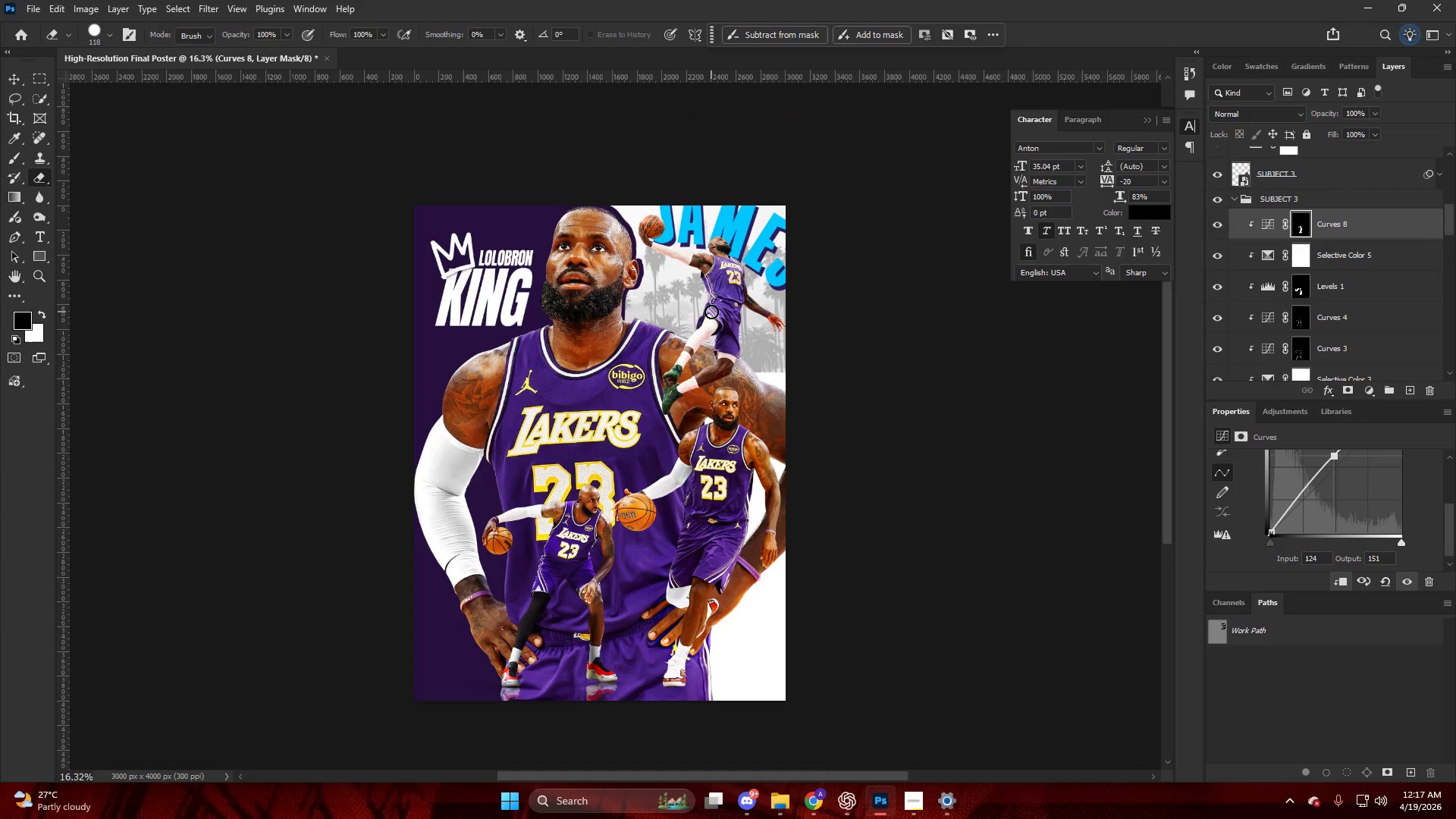 
hold_key(key=AltLeft, duration=0.44)
scroll: coordinate [713, 309], scroll_direction: up, amount: 6.0
 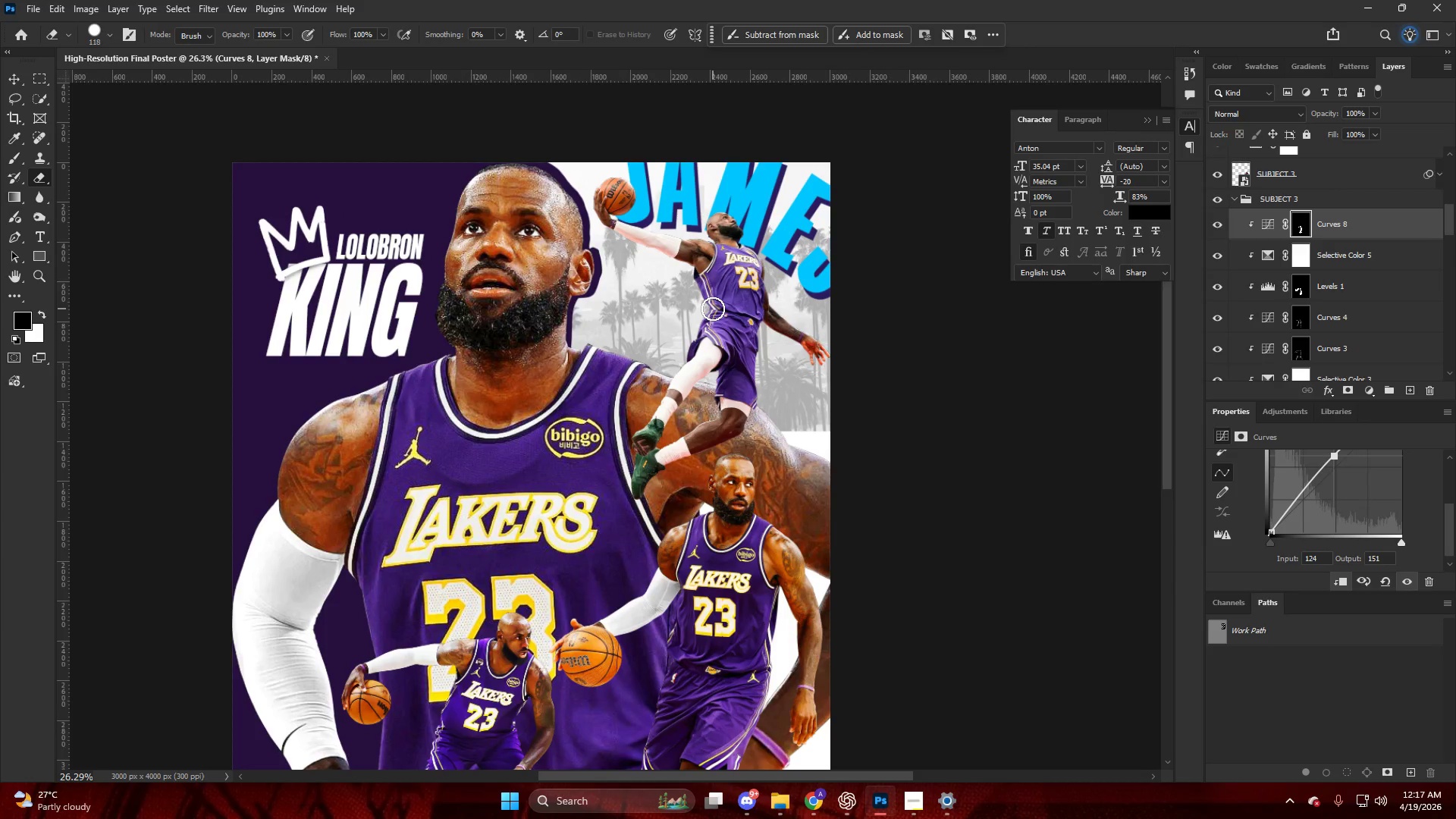 
hold_key(key=AltLeft, duration=0.42)
 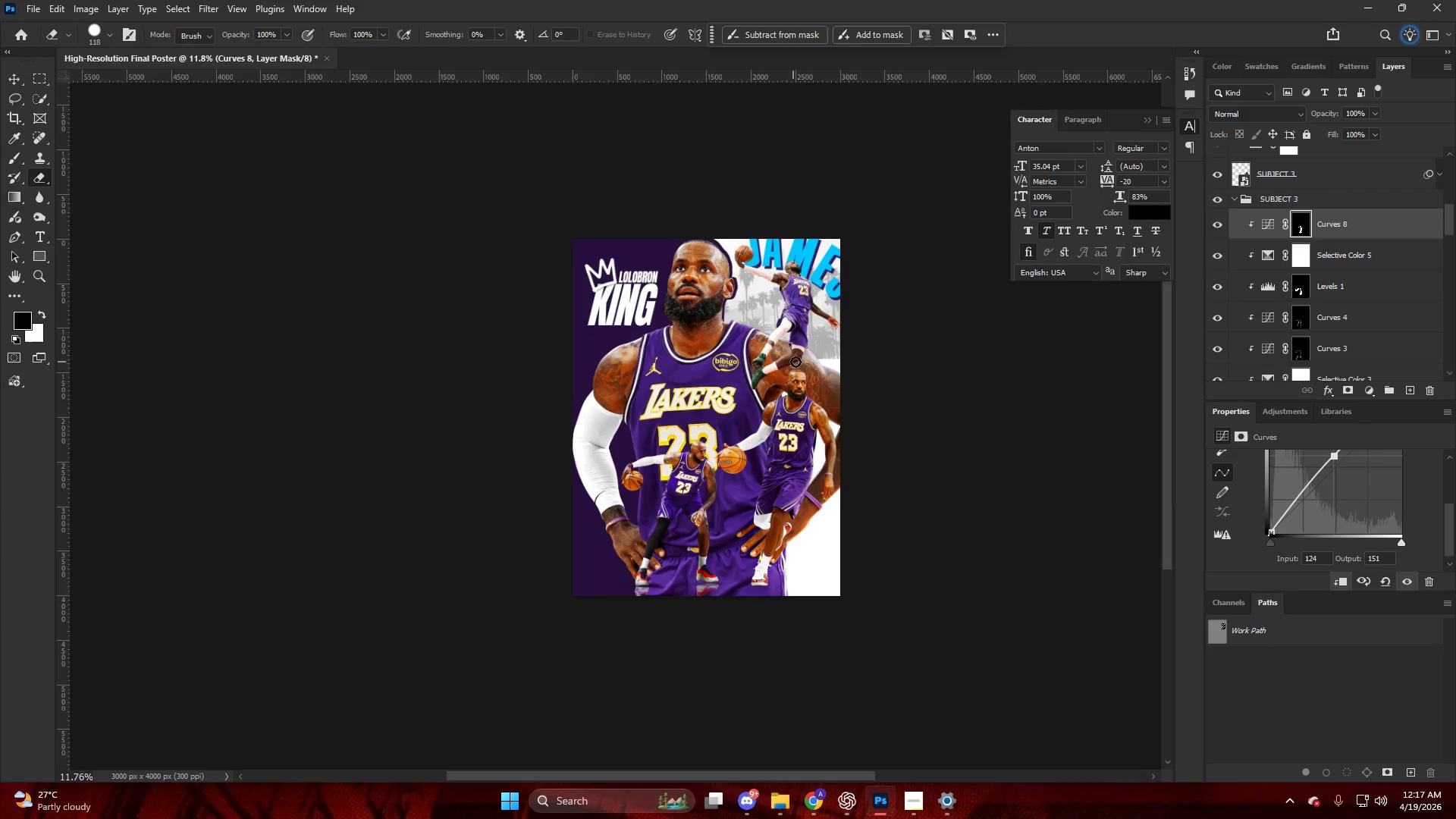 
key(Control+ControlLeft)
 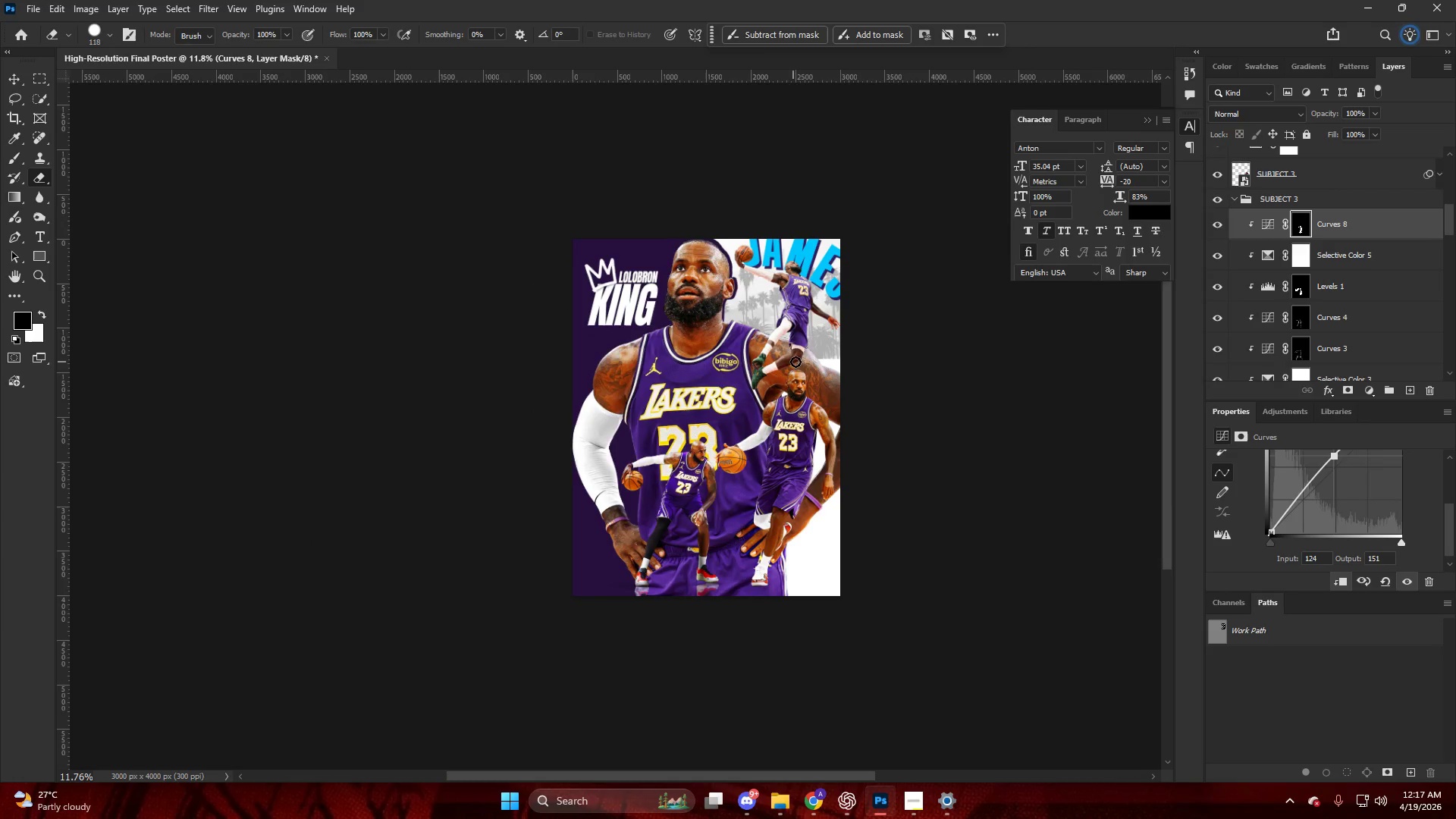 
hold_key(key=AltLeft, duration=0.64)
 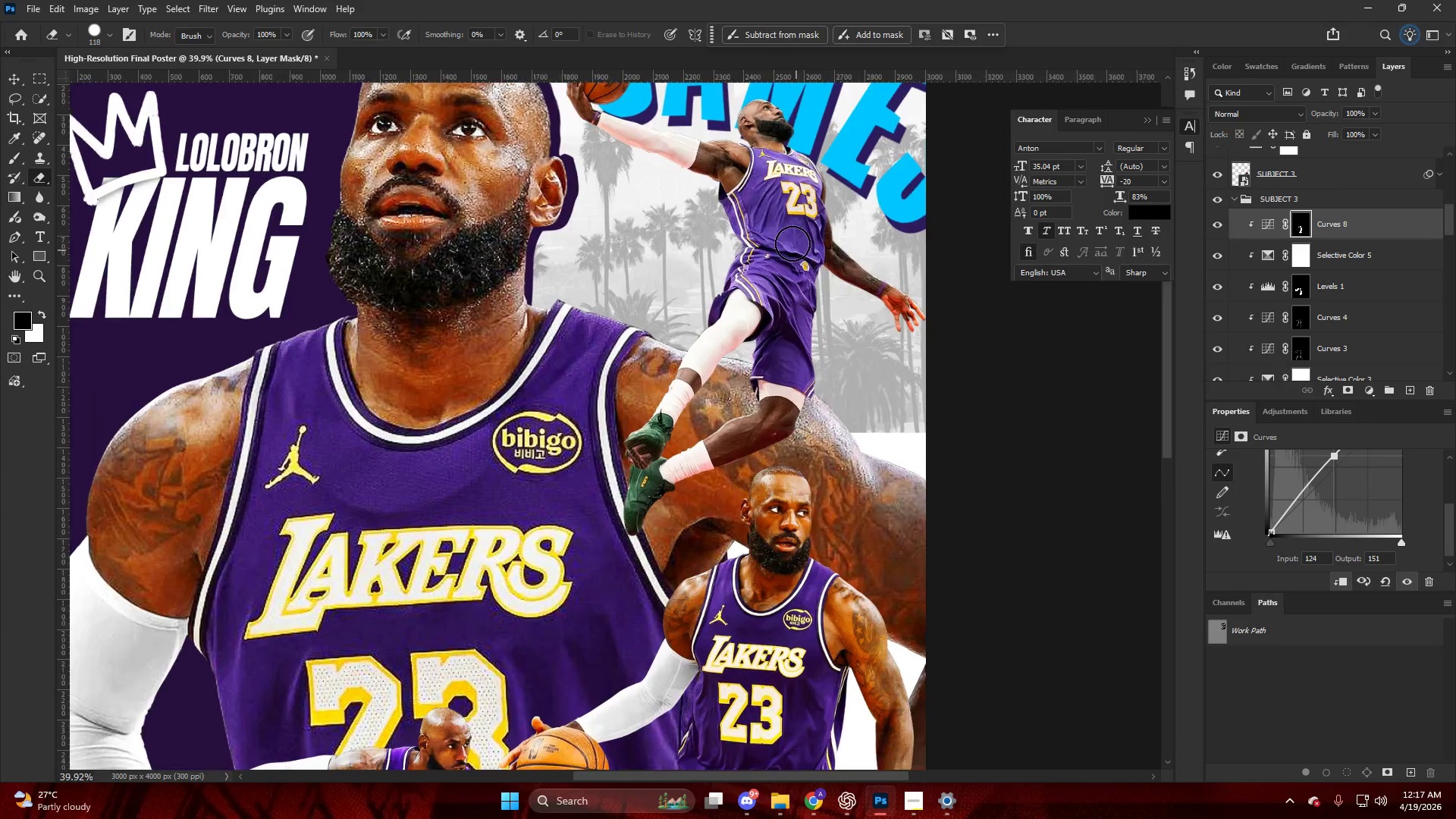 
key(V)
 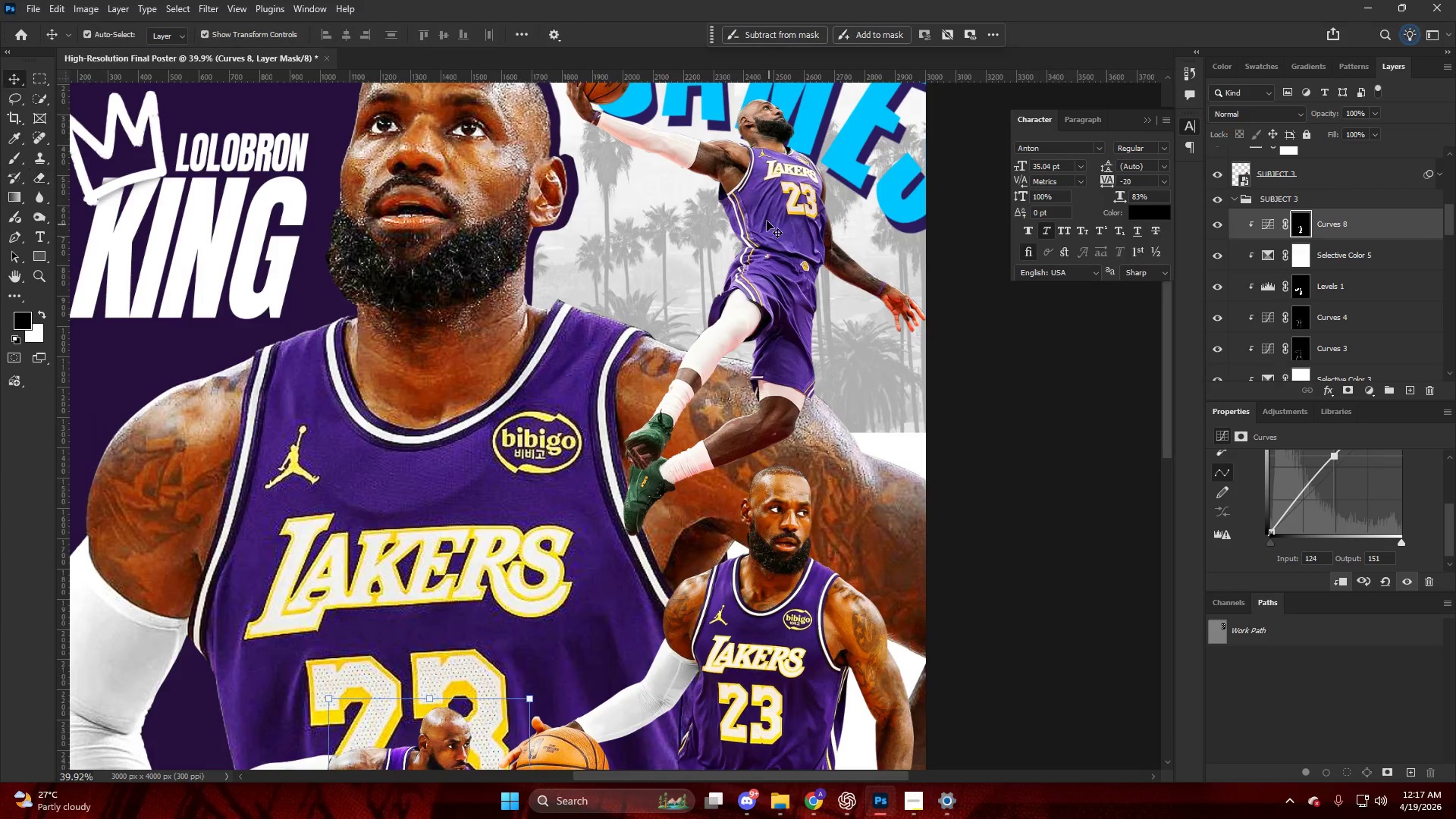 
left_click([766, 218])
 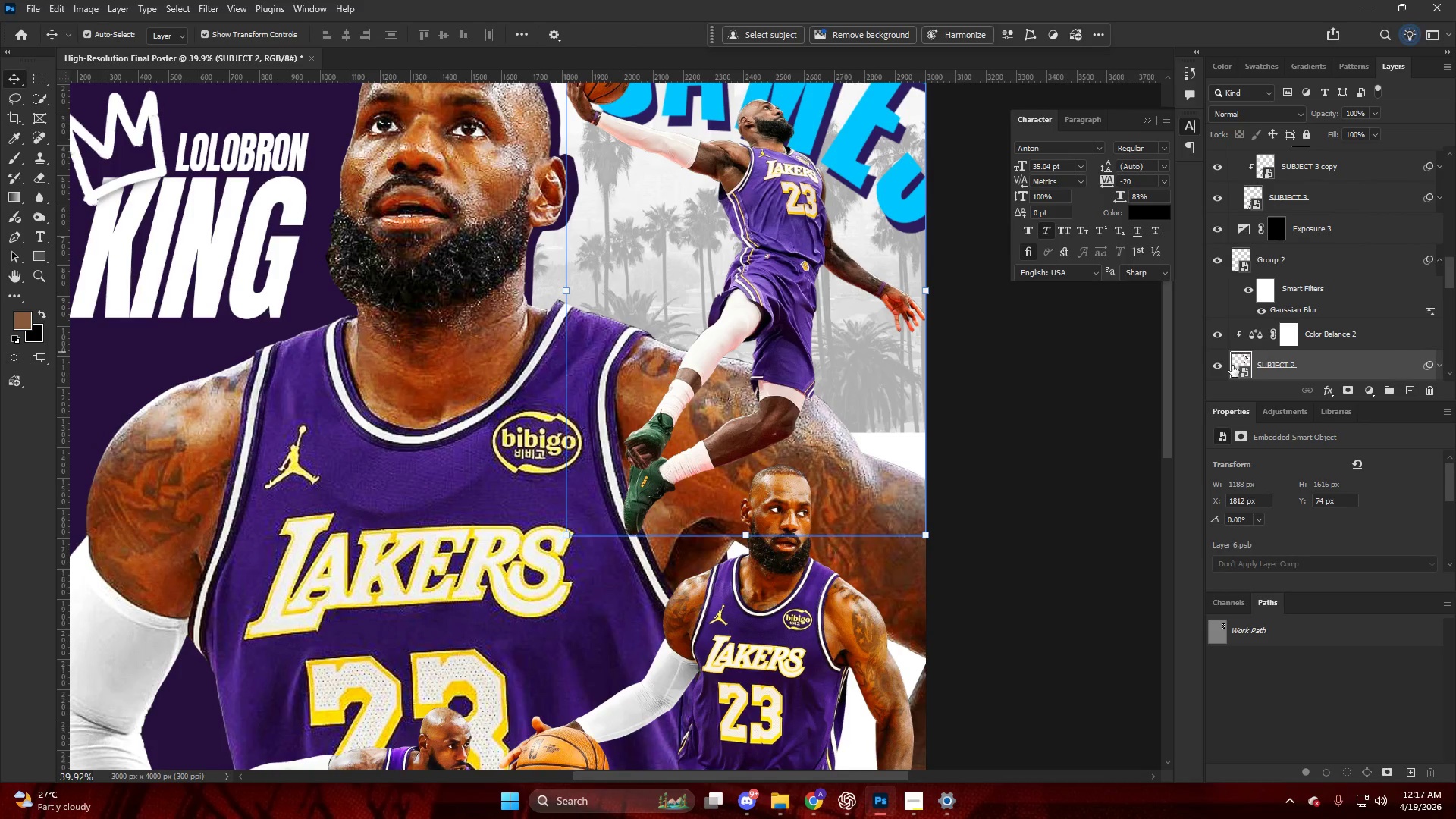 
scroll: coordinate [805, 278], scroll_direction: up, amount: 8.0
 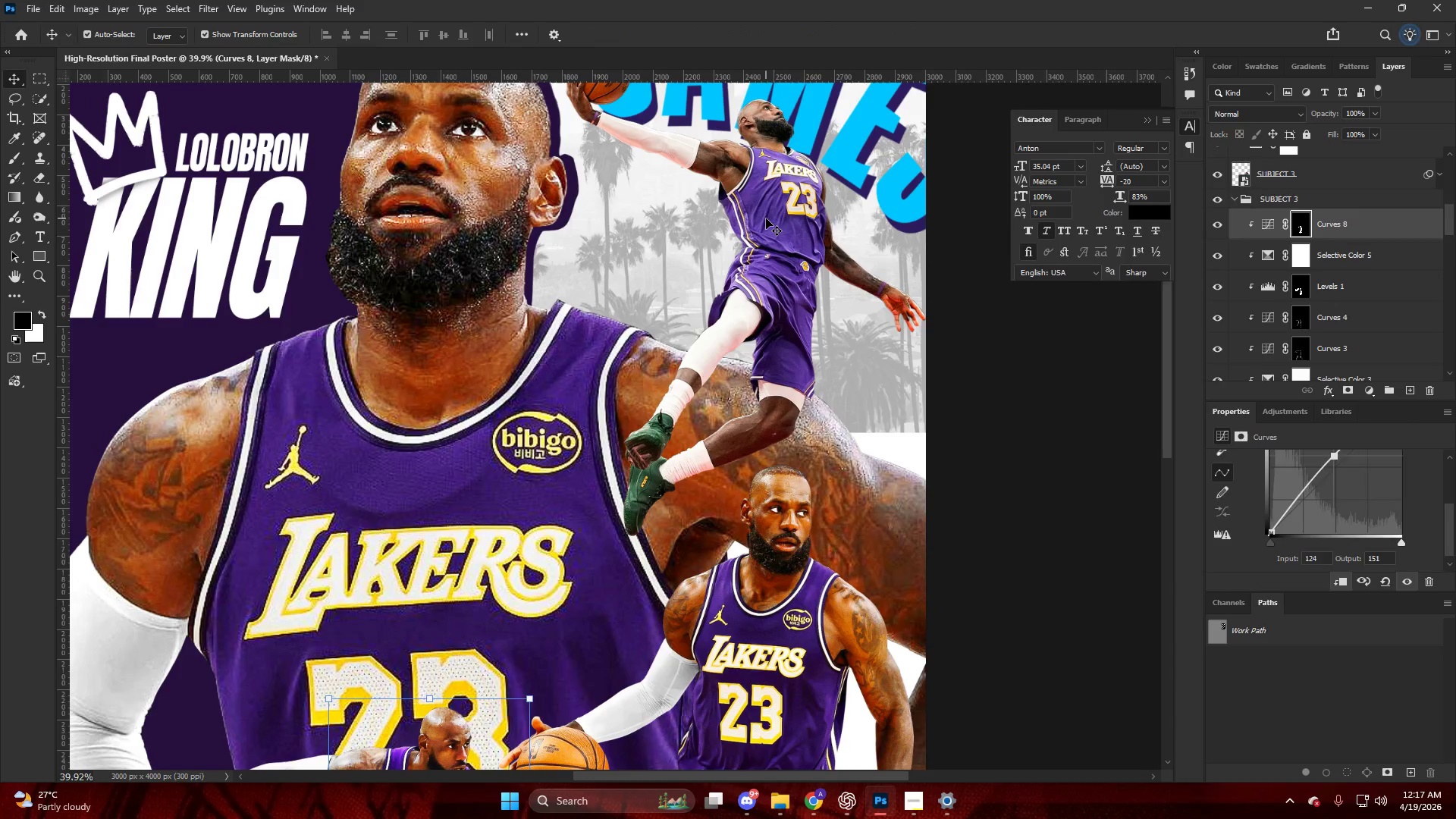 
key(Alt+AltLeft)
 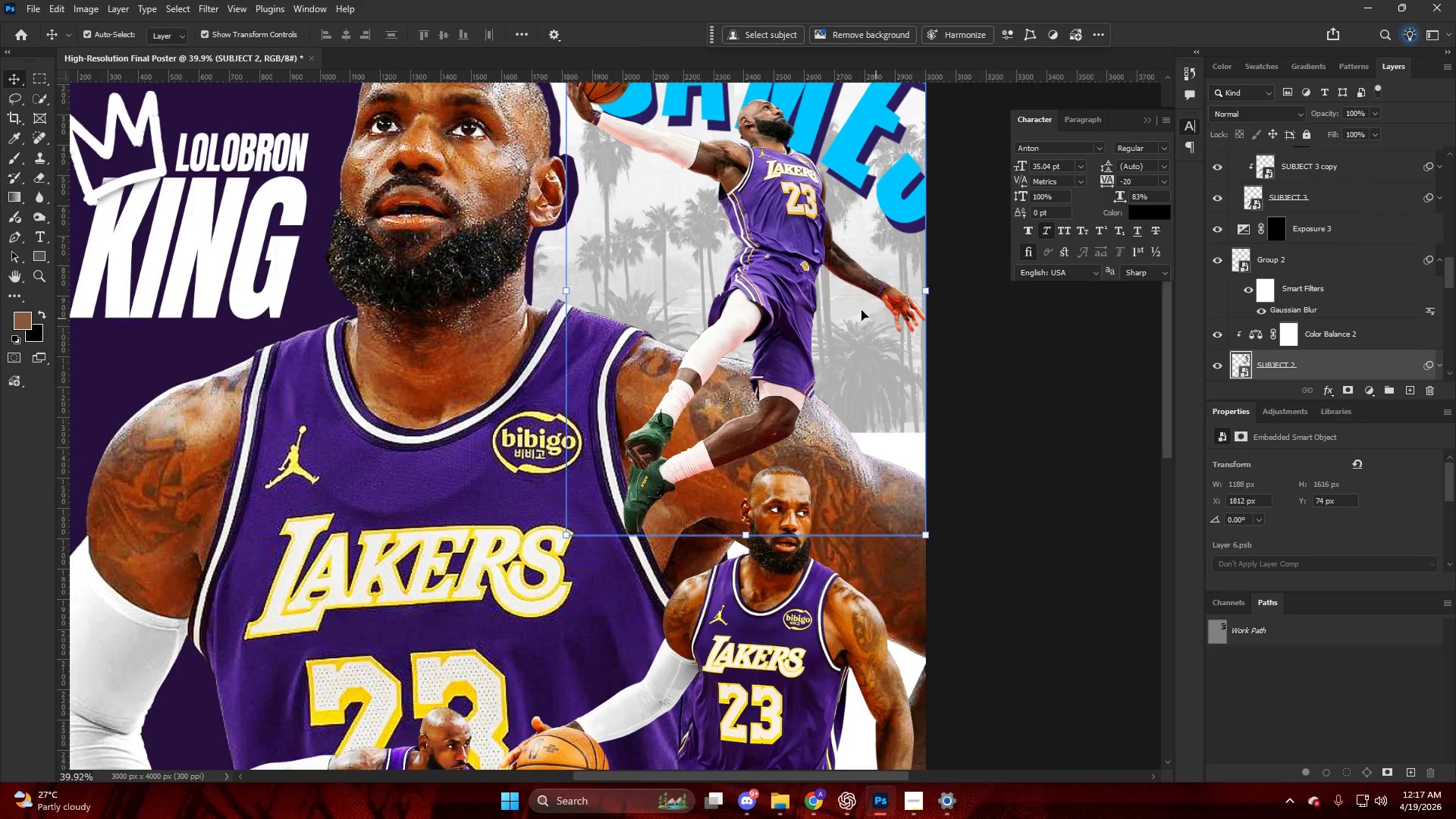 
scroll: coordinate [1346, 315], scroll_direction: down, amount: 14.0
 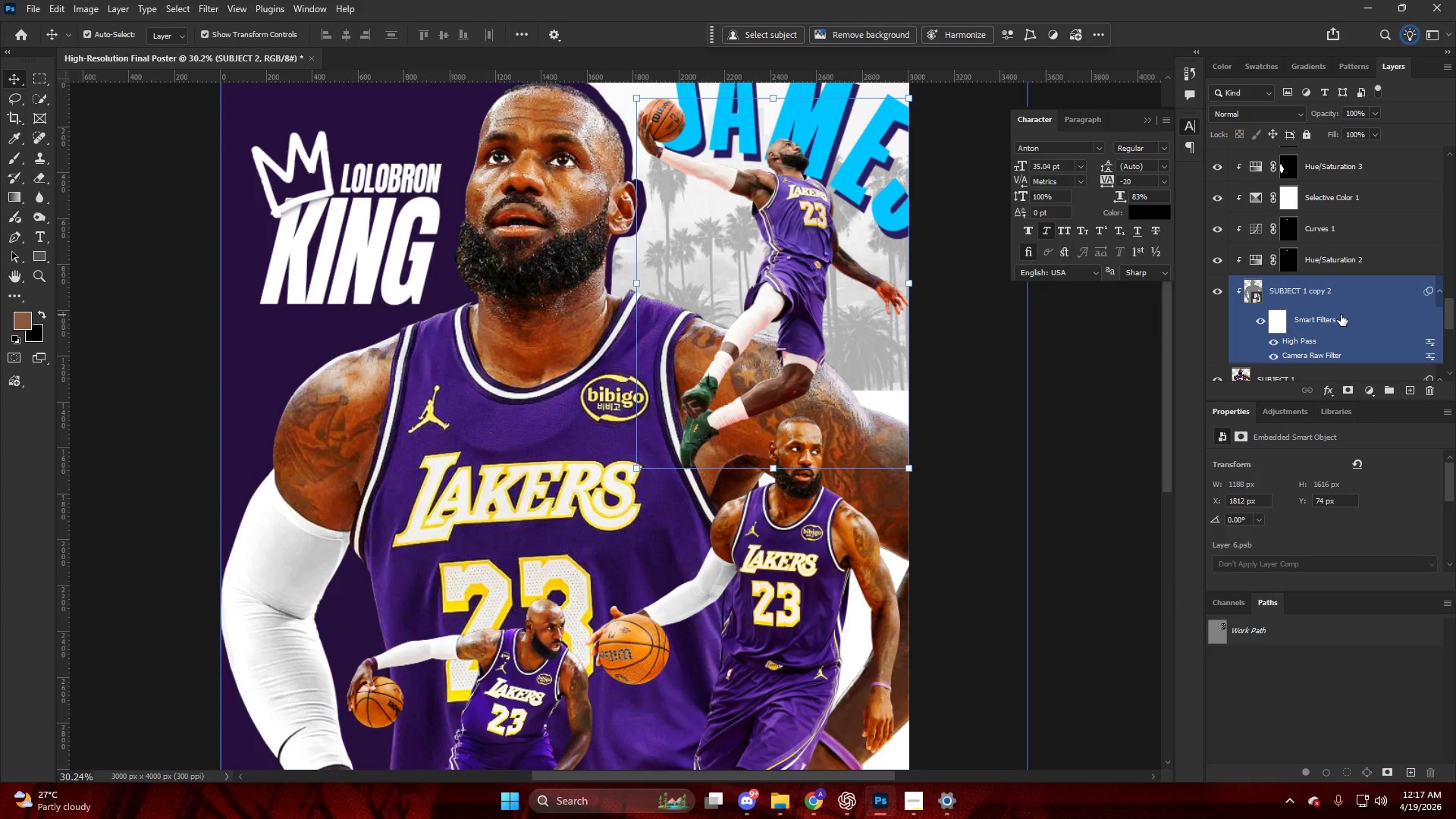 
left_click([798, 276])
 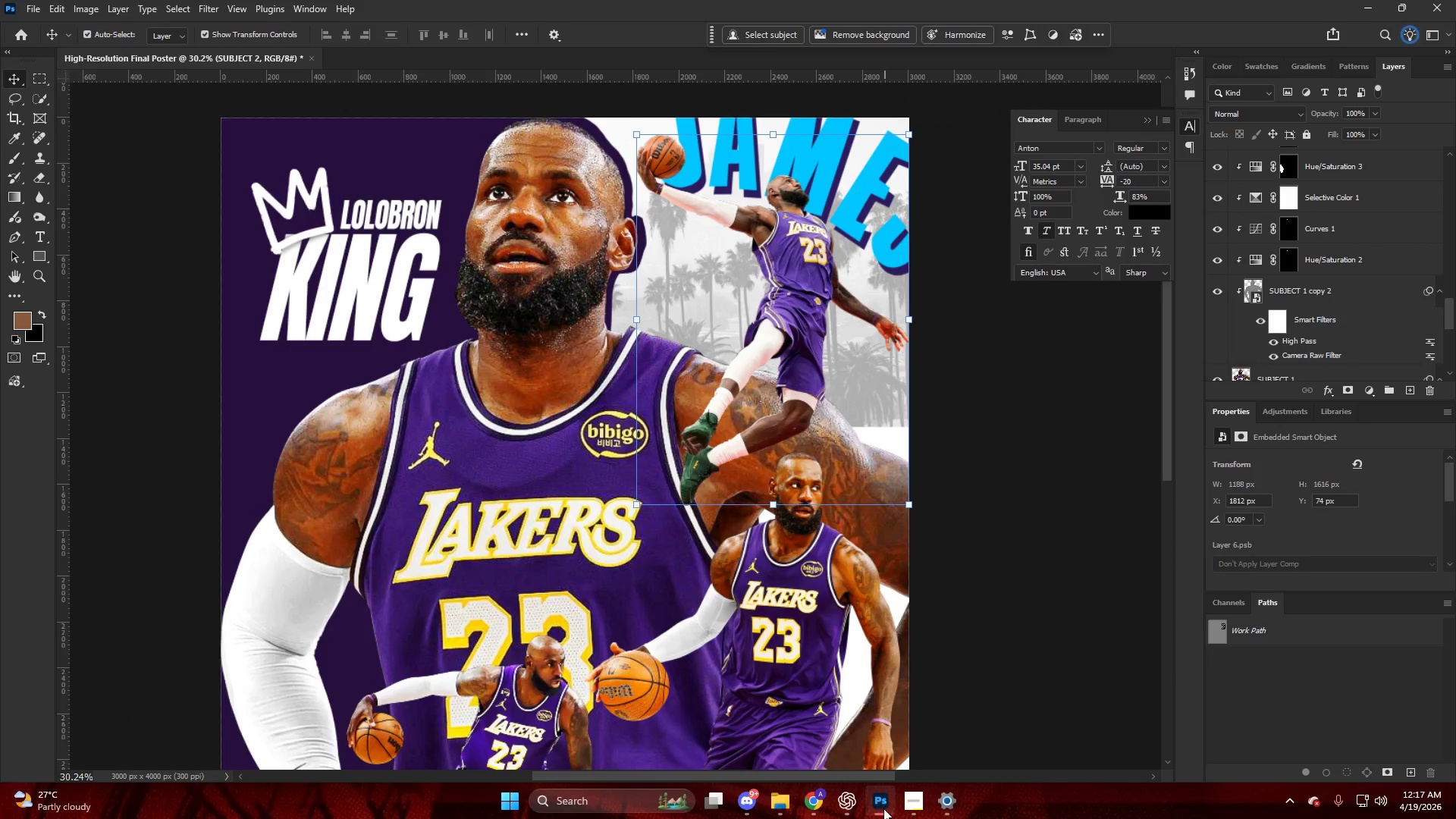 
scroll: coordinate [837, 328], scroll_direction: up, amount: 3.0
 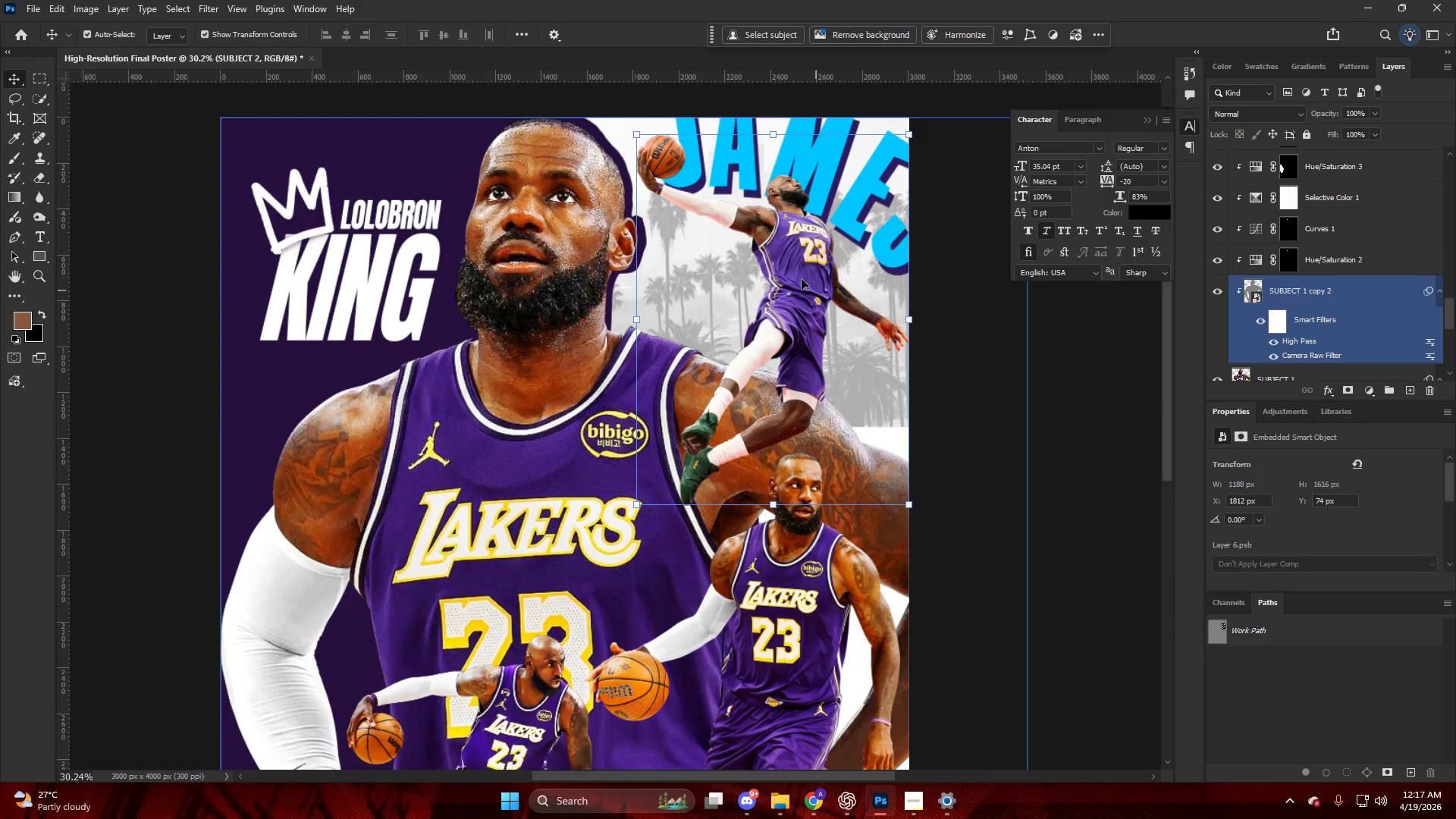 
left_click([902, 803])